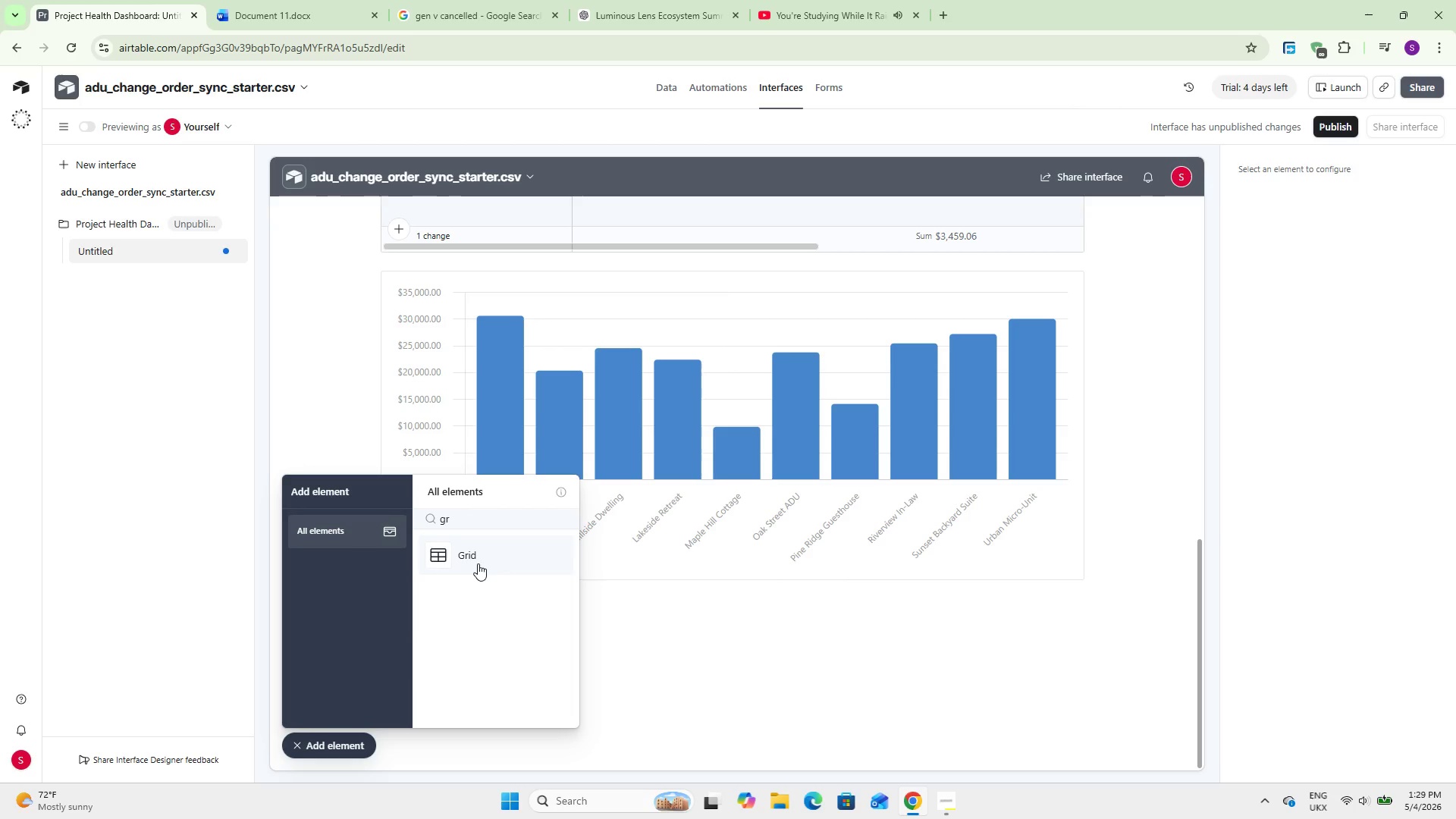 
left_click([478, 563])
 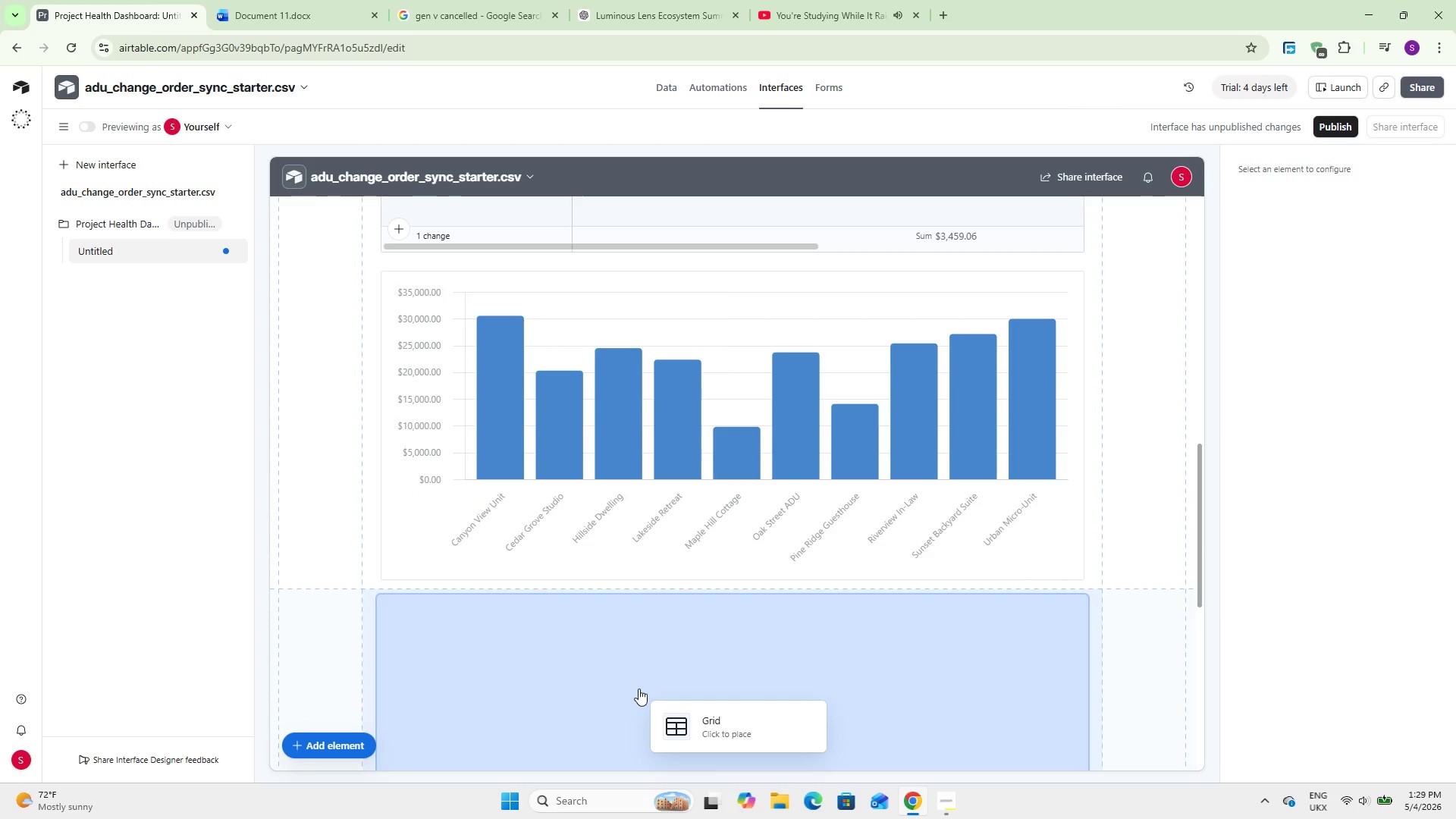 
left_click([639, 689])
 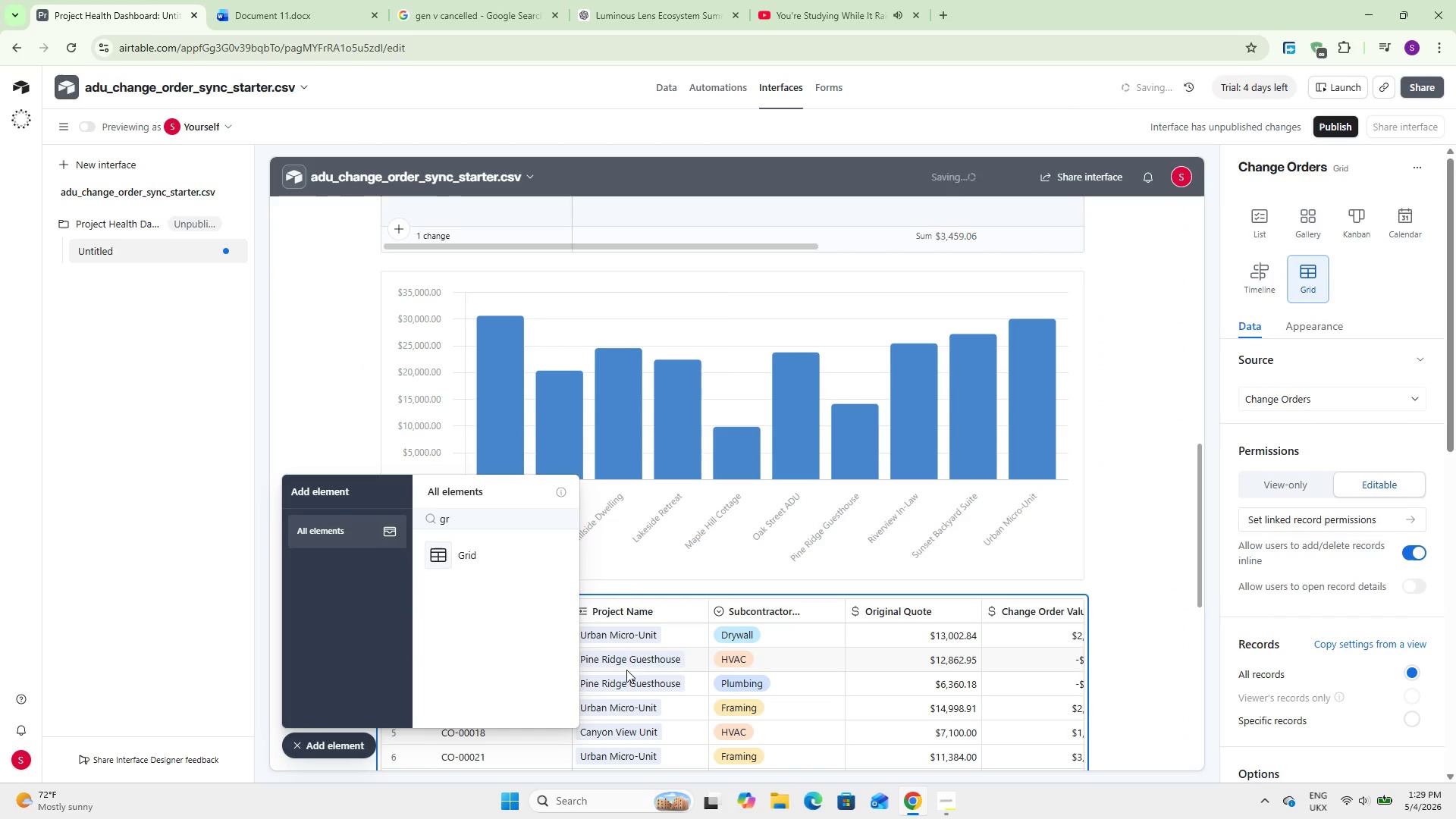 
scroll: coordinate [672, 493], scroll_direction: down, amount: 3.0
 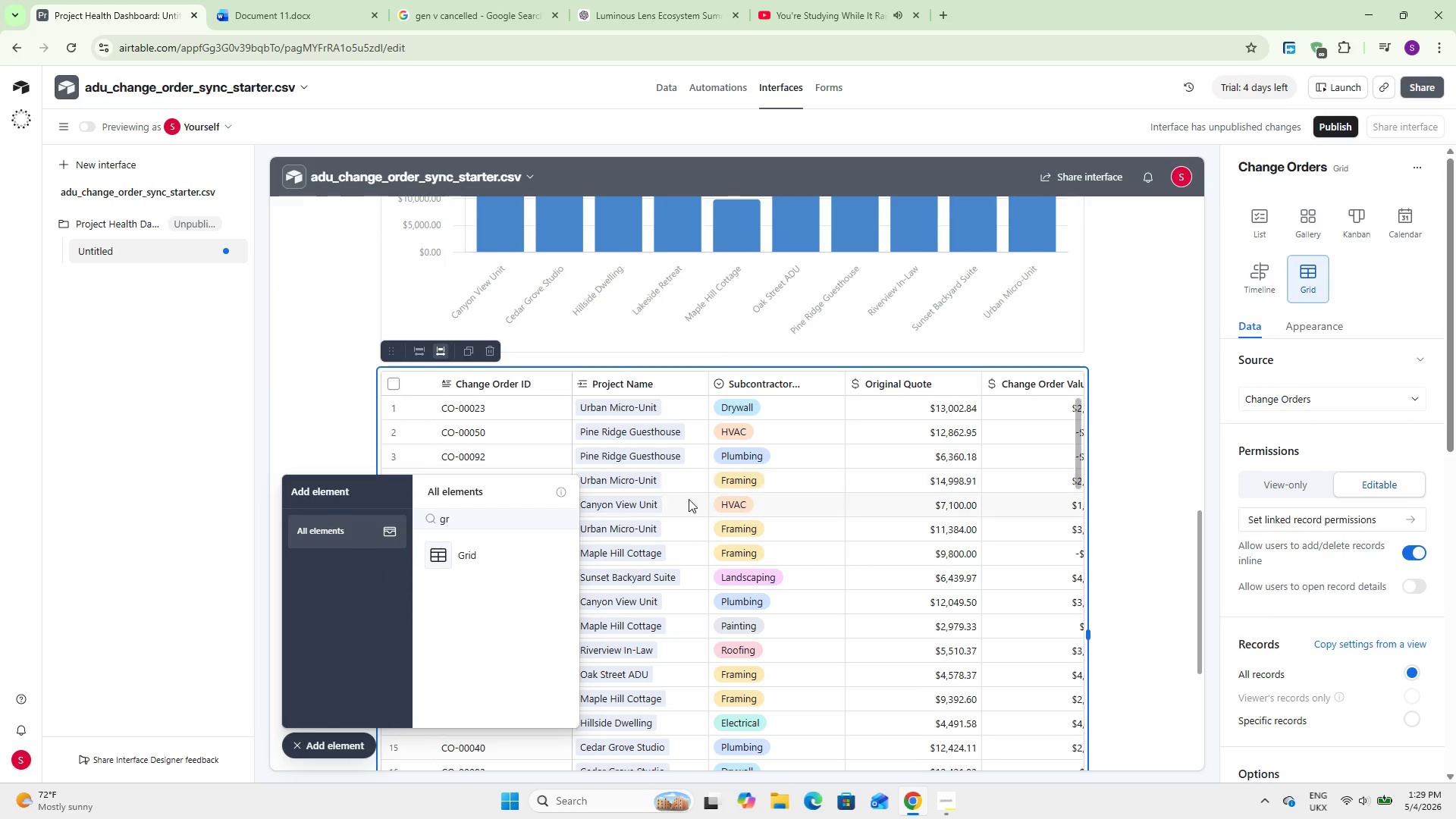 
wait(5.61)
 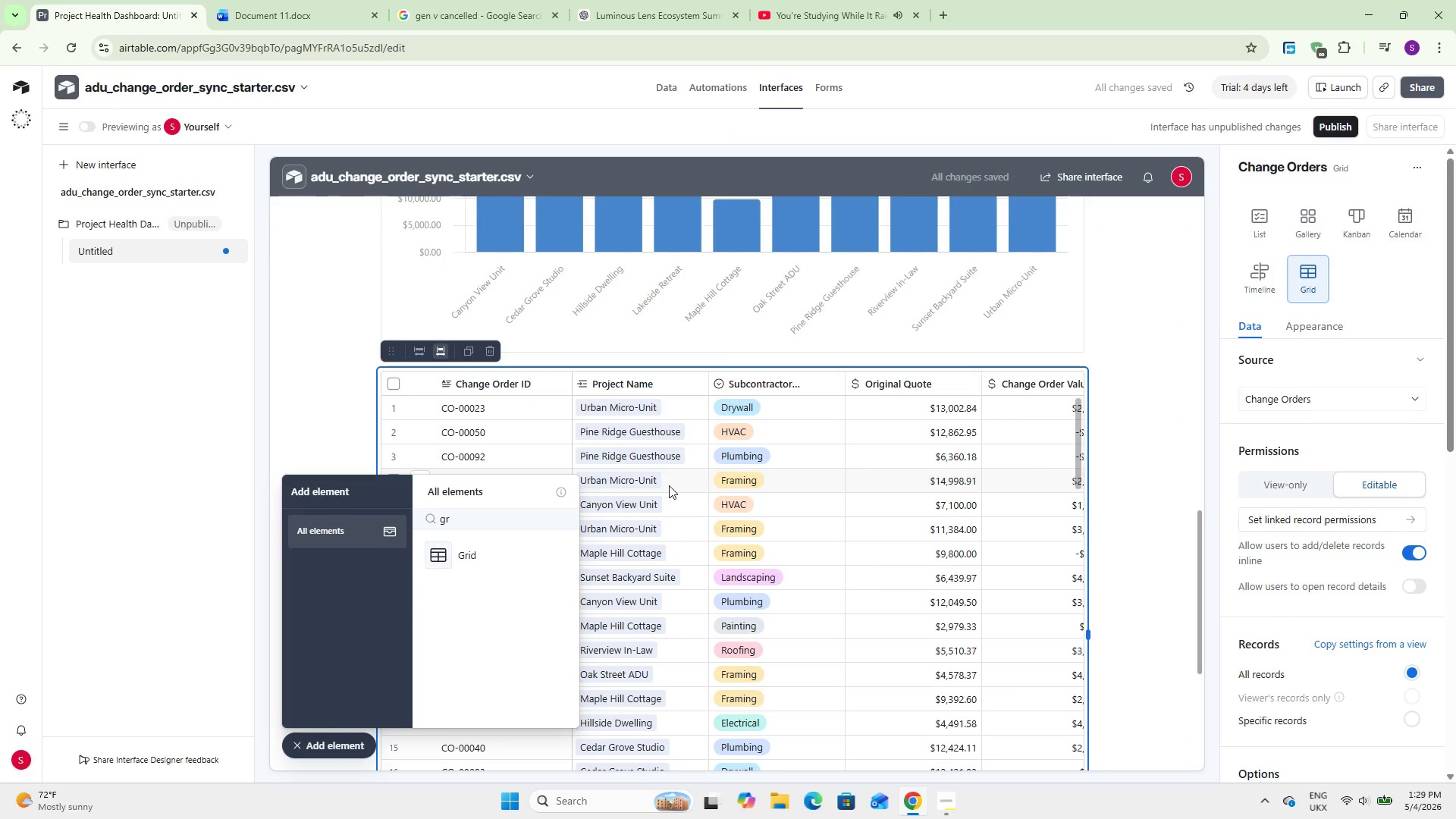 
scroll: coordinate [1347, 526], scroll_direction: down, amount: 1.0
 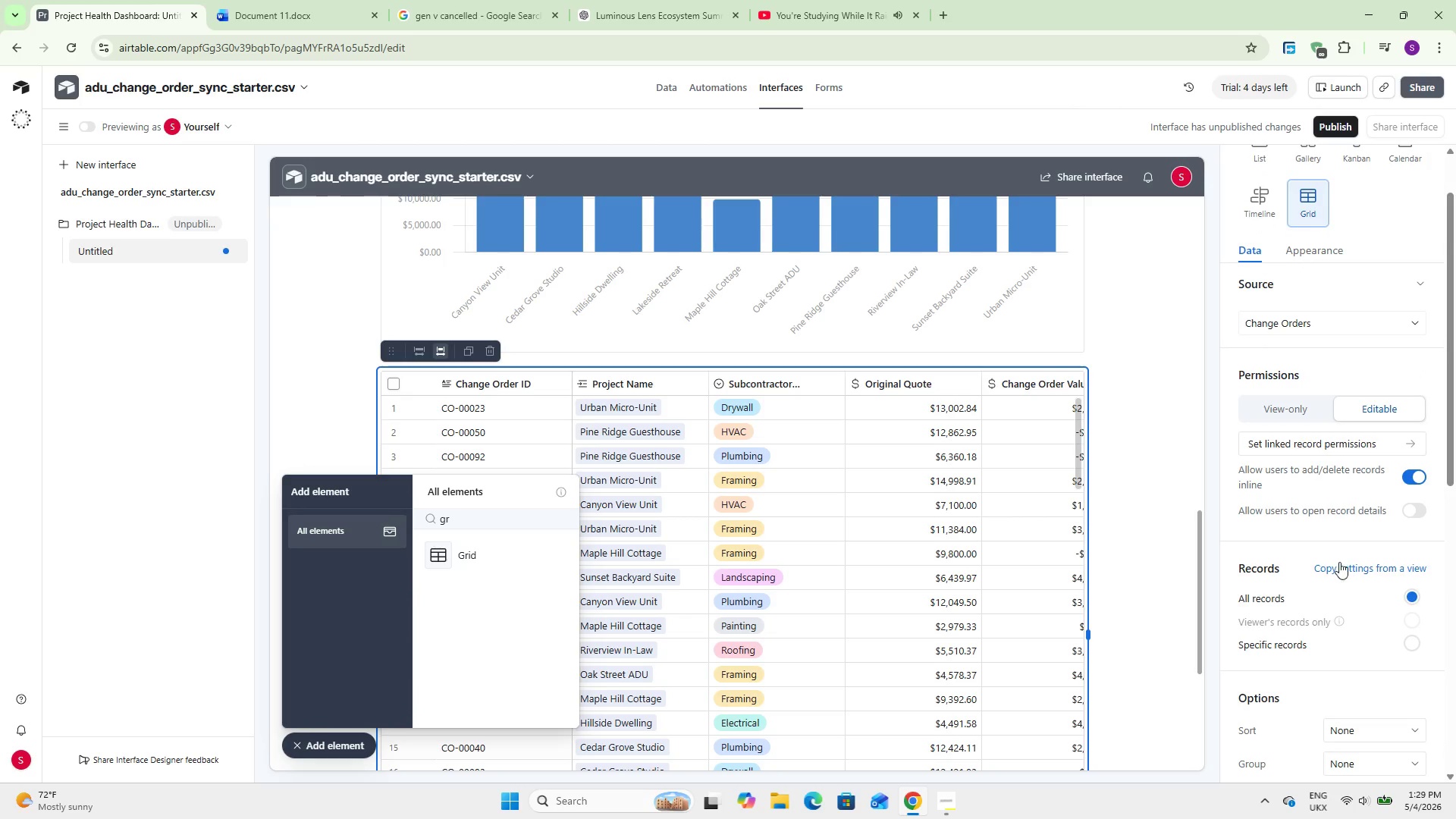 
left_click([1339, 569])
 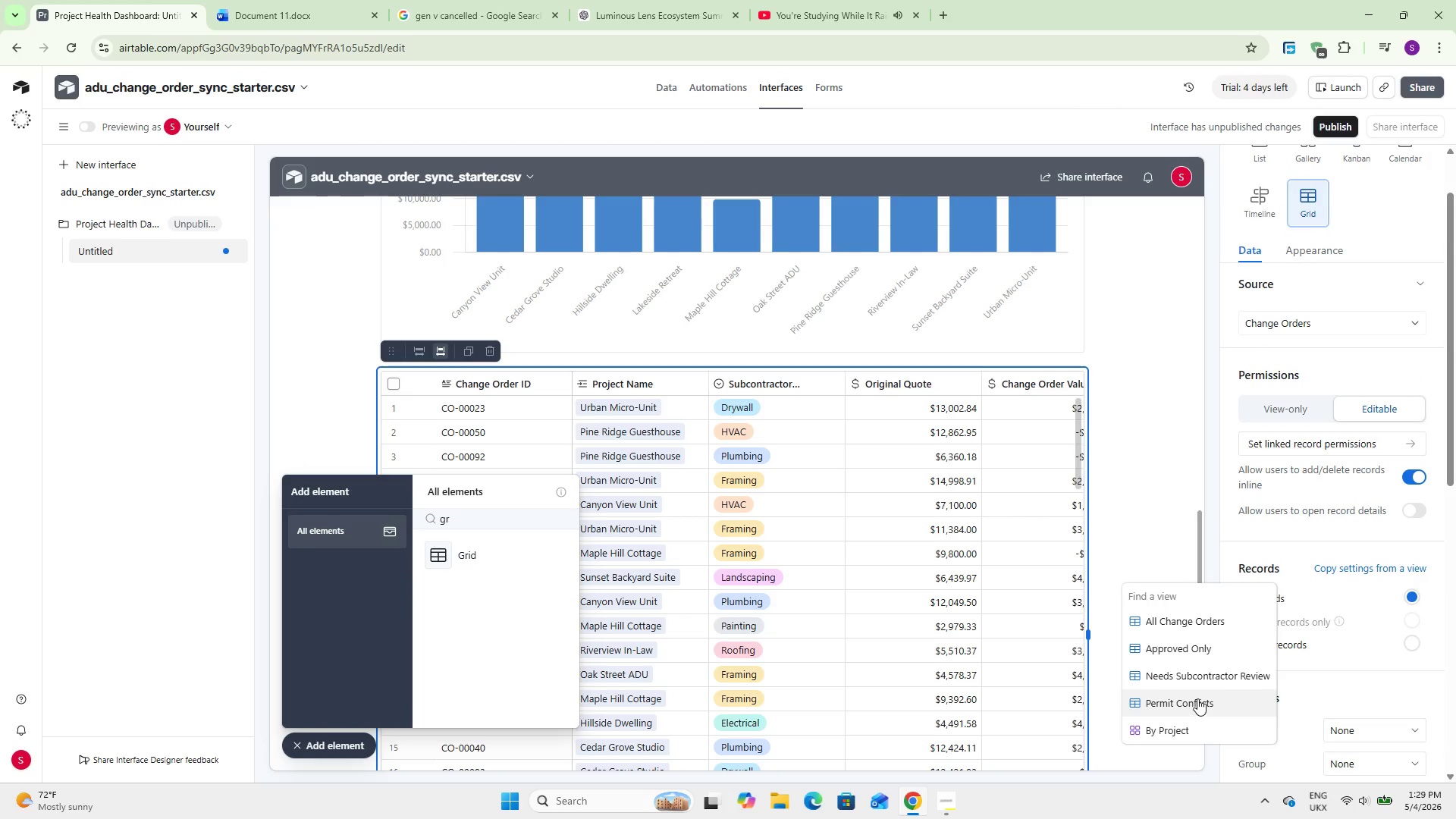 
left_click([1197, 698])
 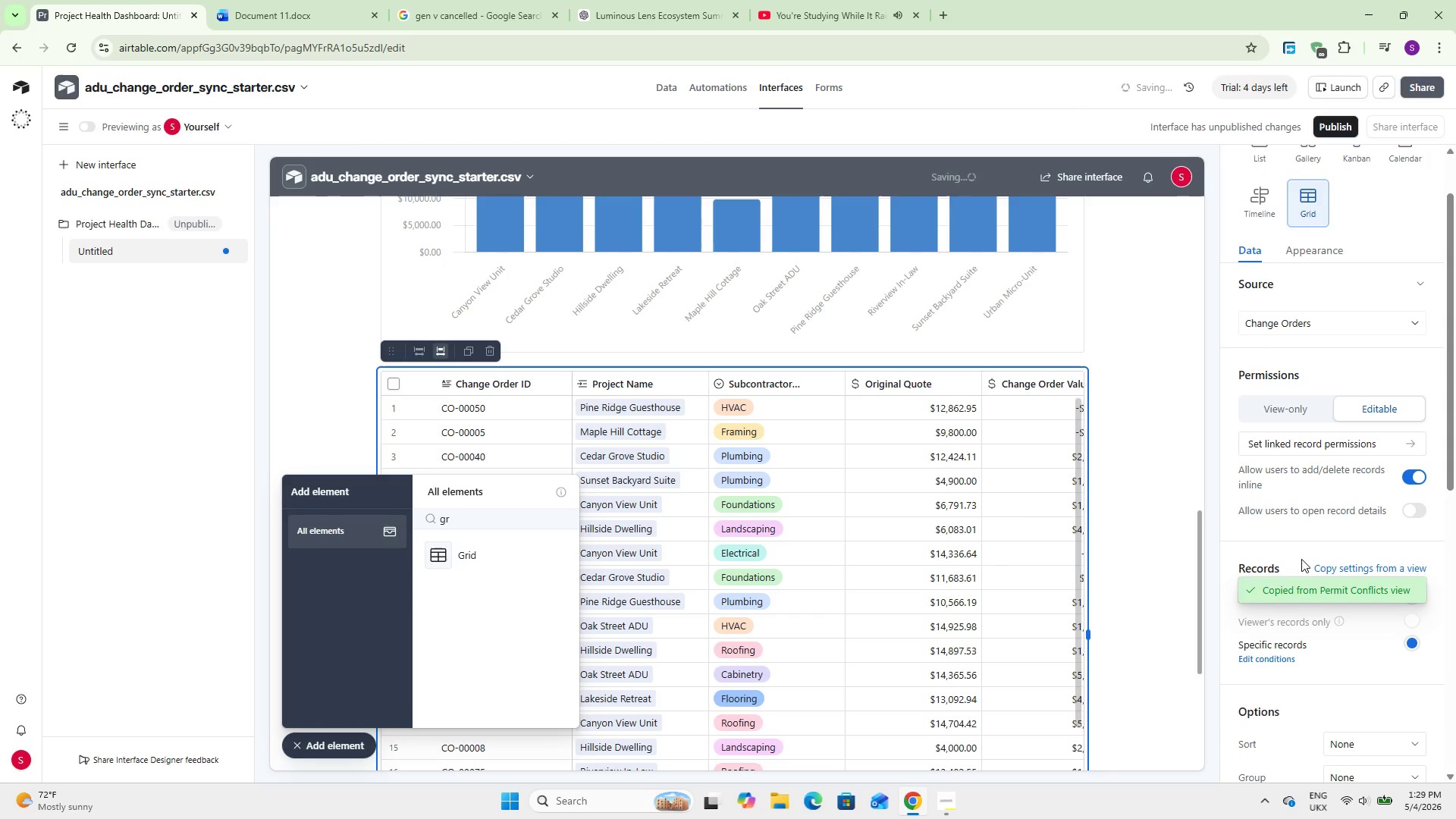 
scroll: coordinate [626, 703], scroll_direction: down, amount: 1.0
 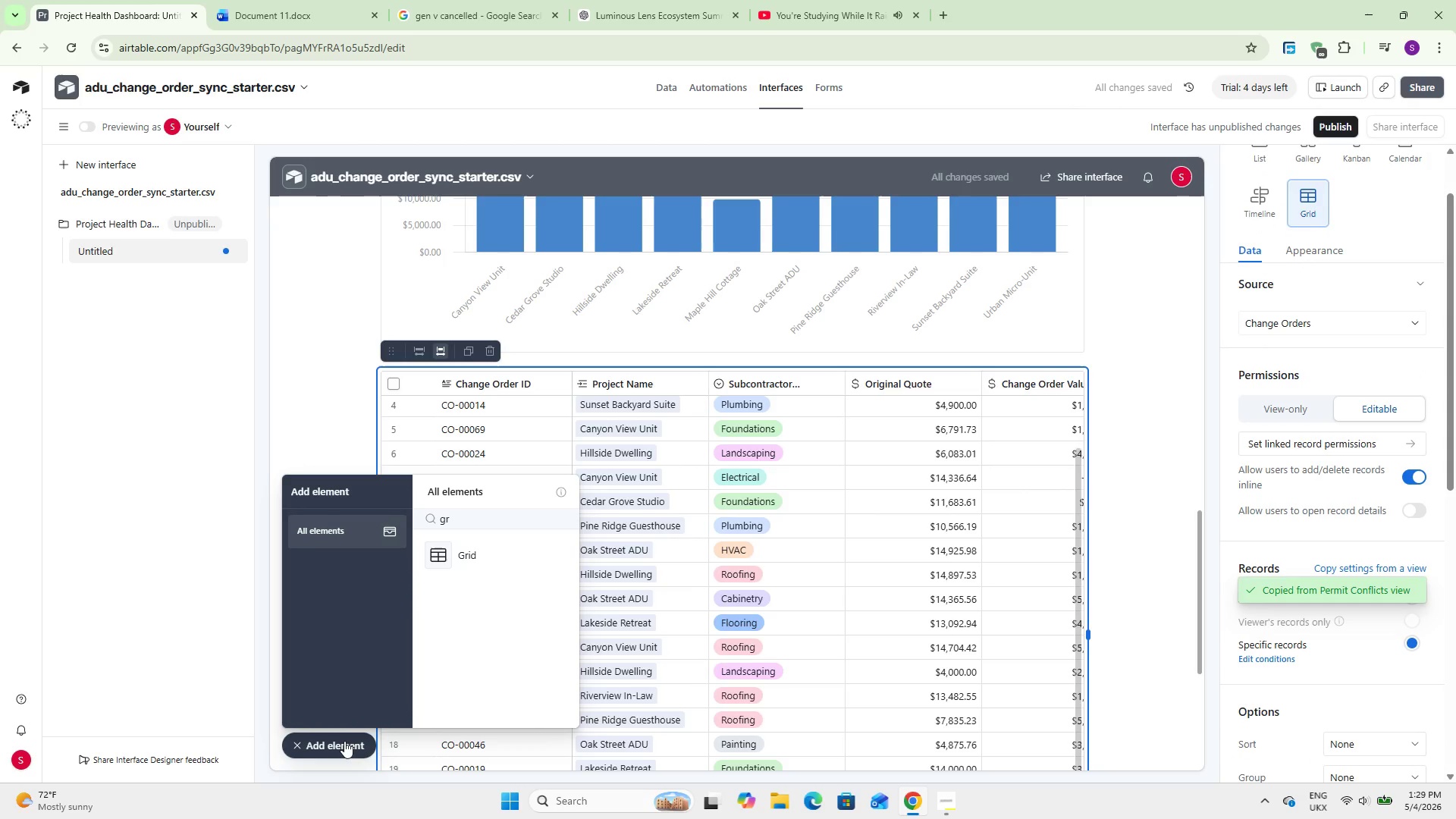 
left_click([344, 742])
 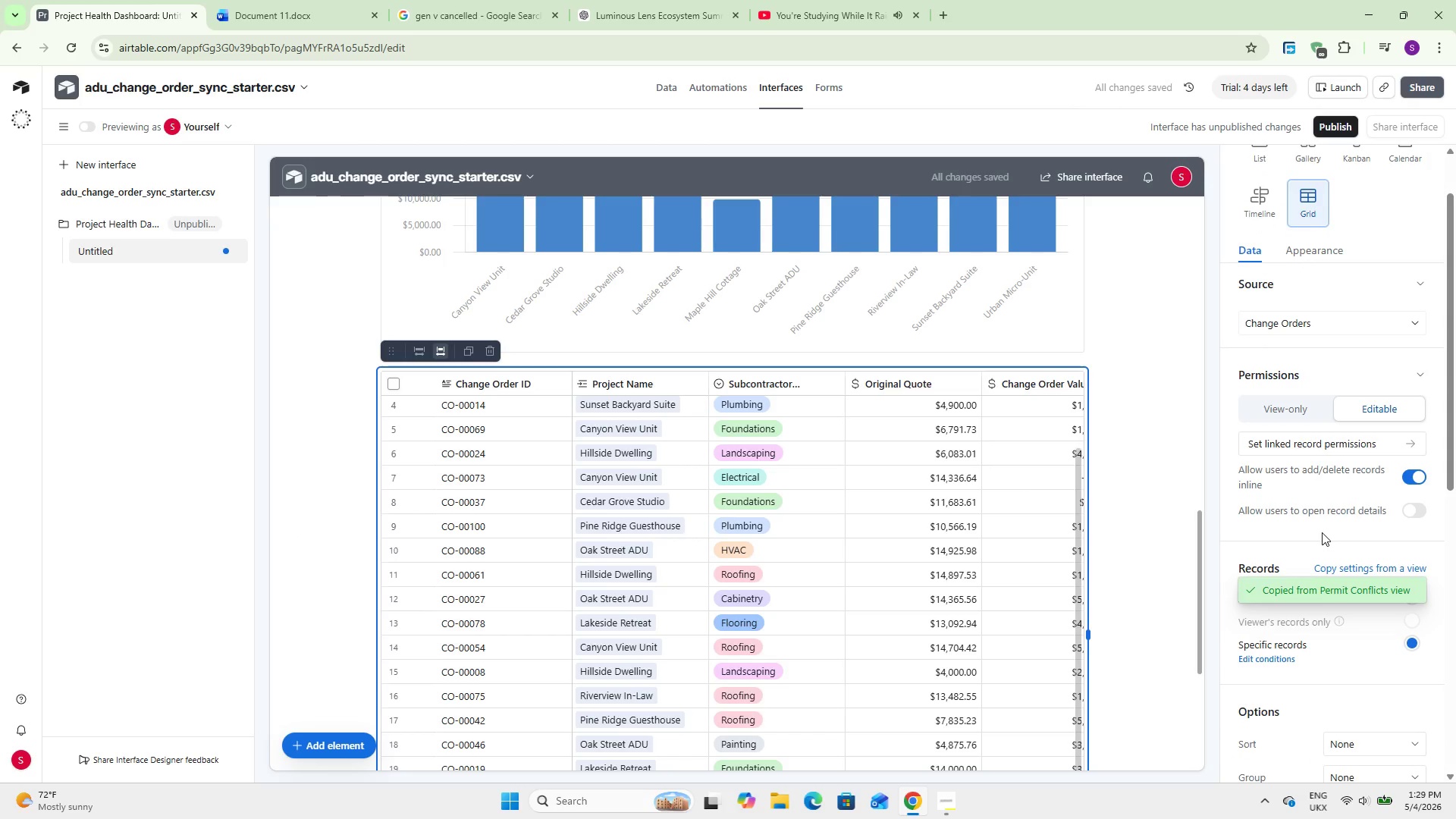 
scroll: coordinate [1321, 535], scroll_direction: down, amount: 17.0
 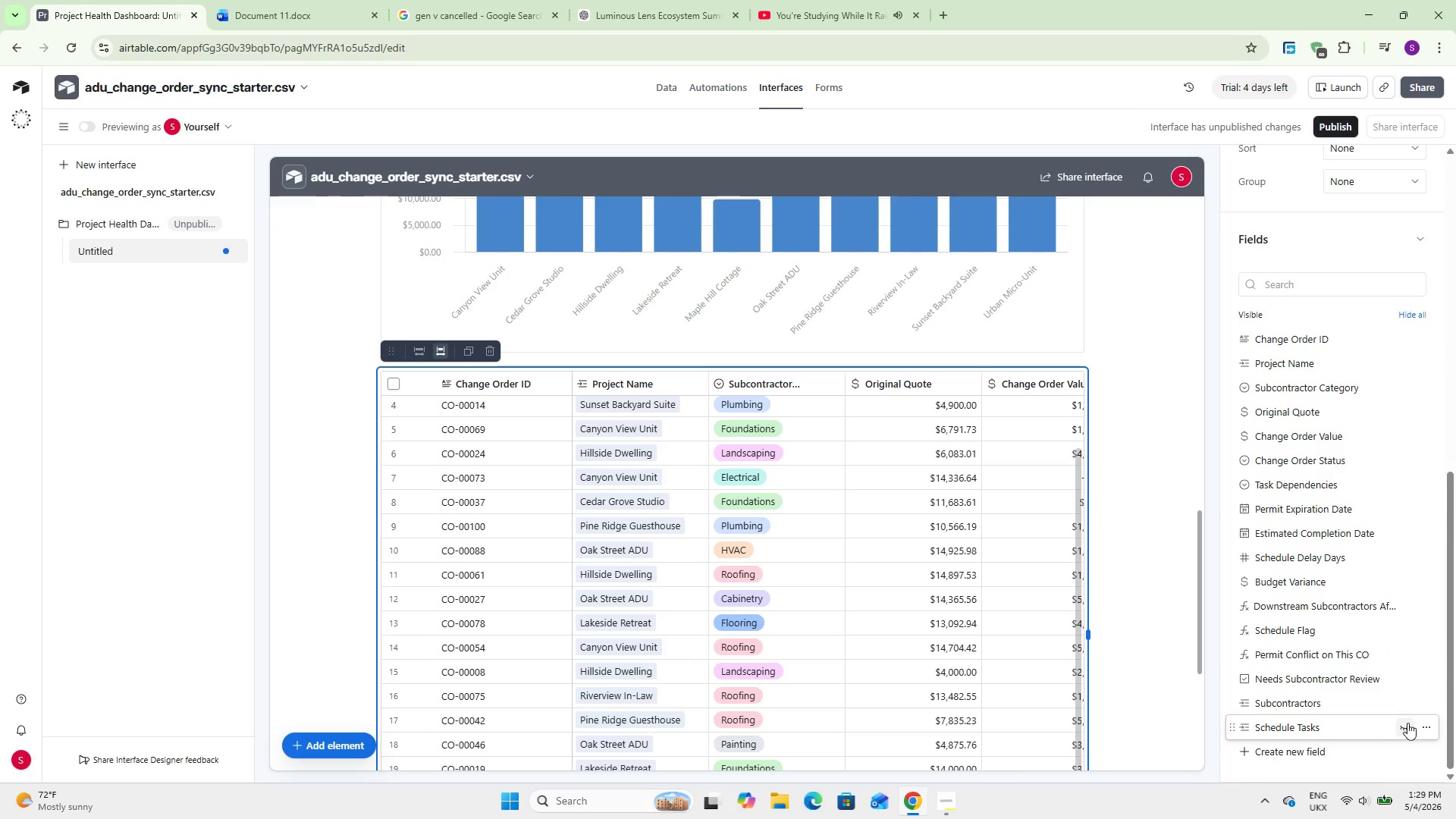 
left_click([1404, 730])
 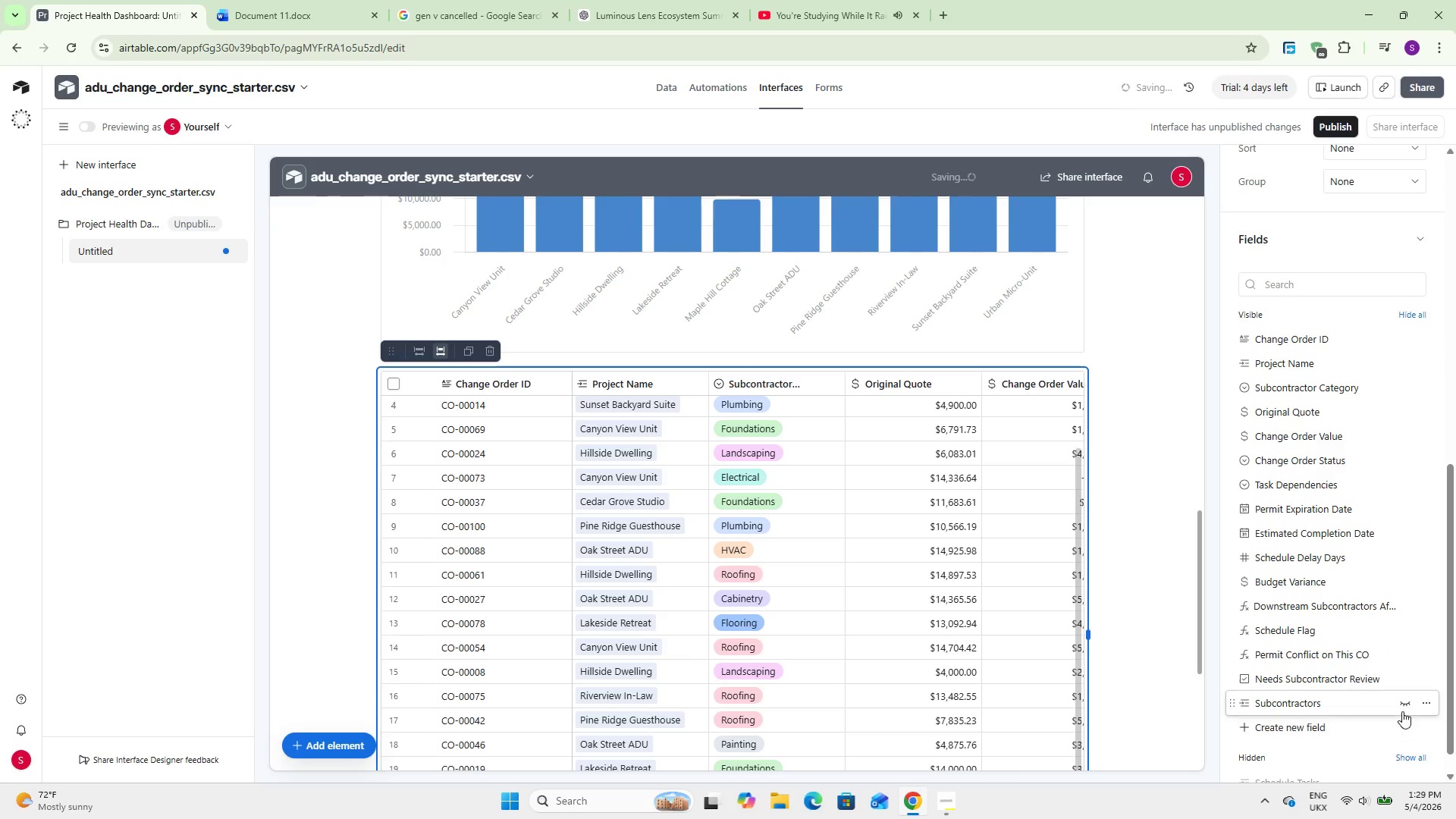 
left_click([1401, 706])
 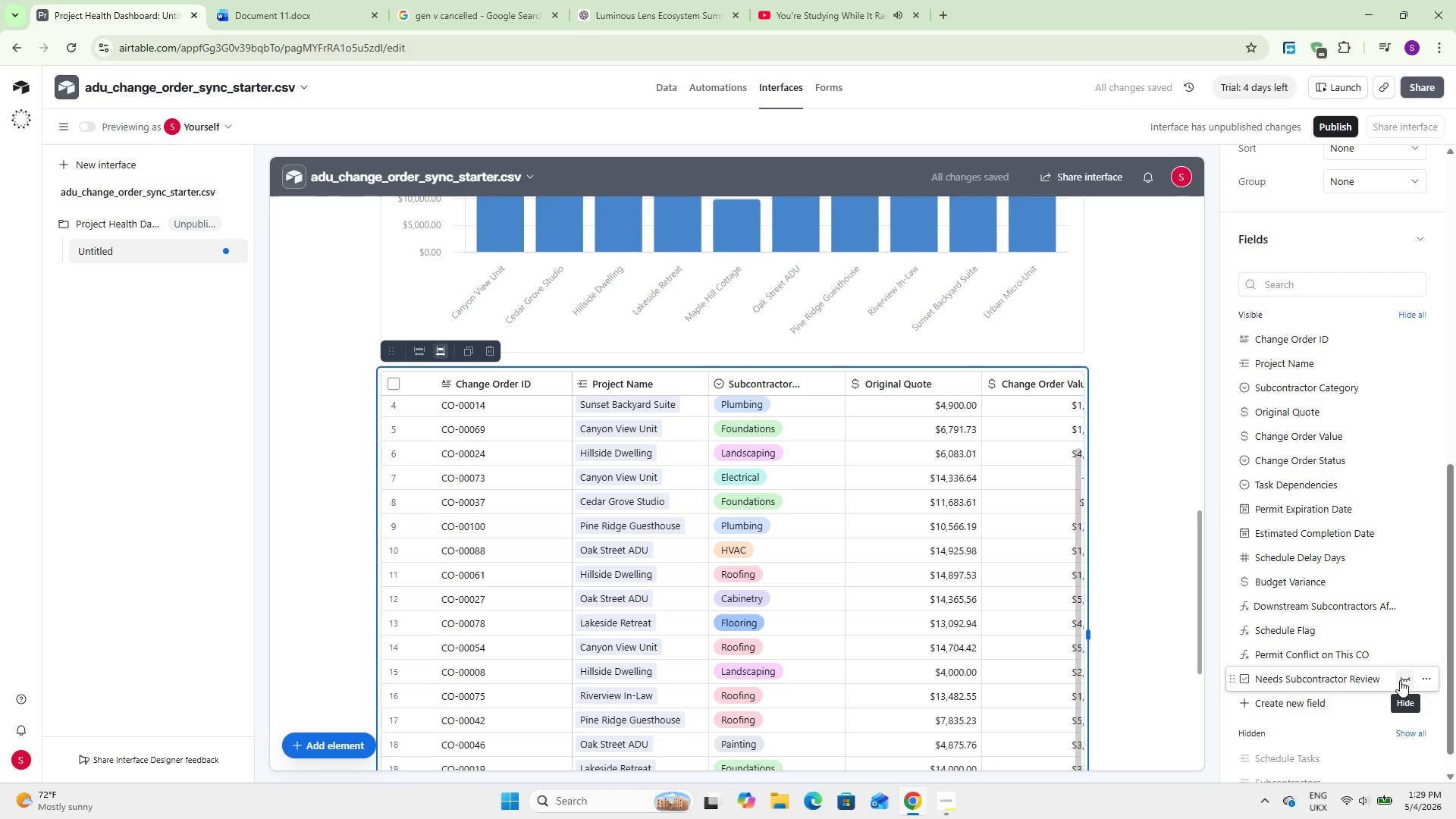 
wait(5.34)
 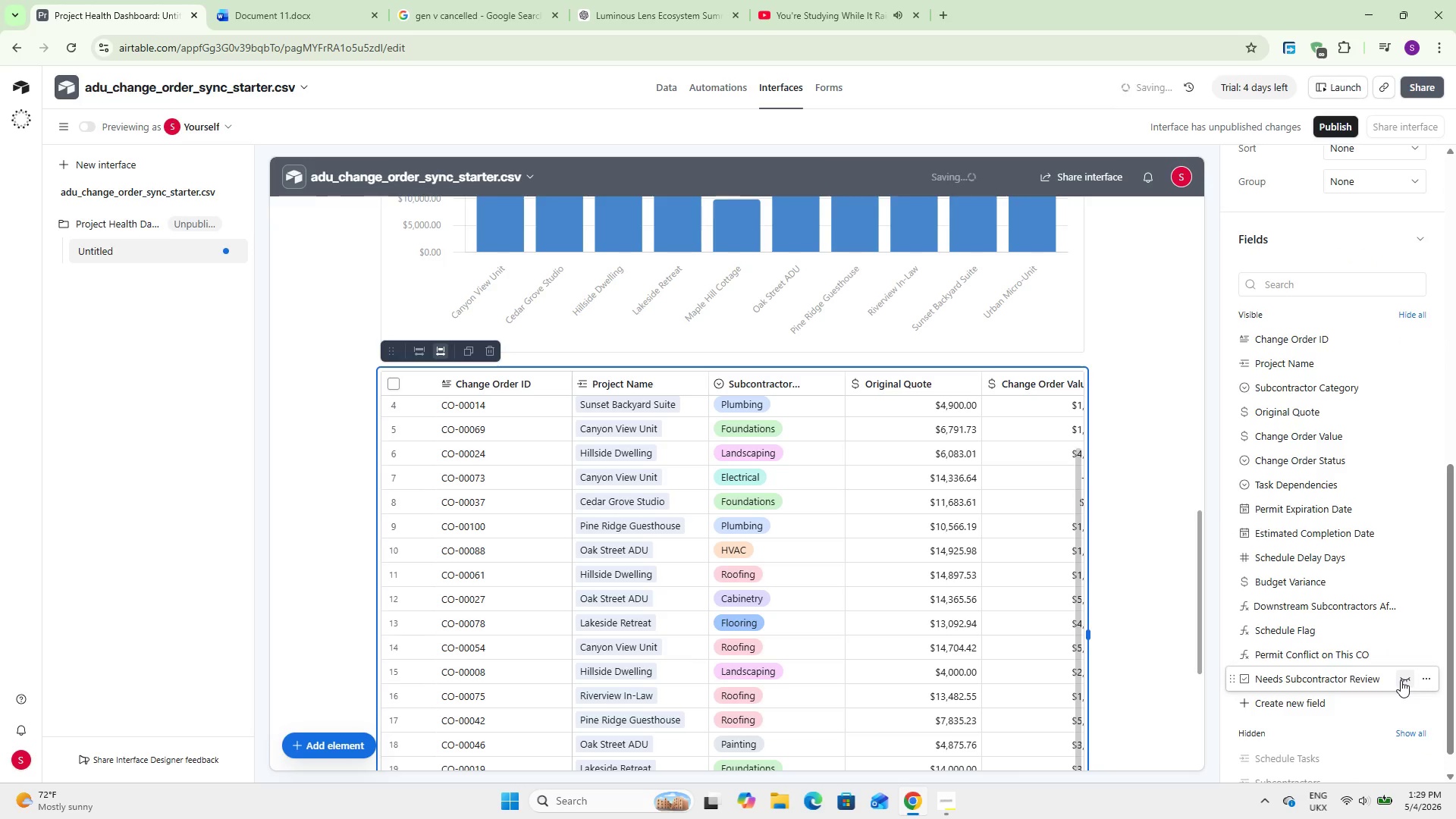 
left_click([1400, 677])
 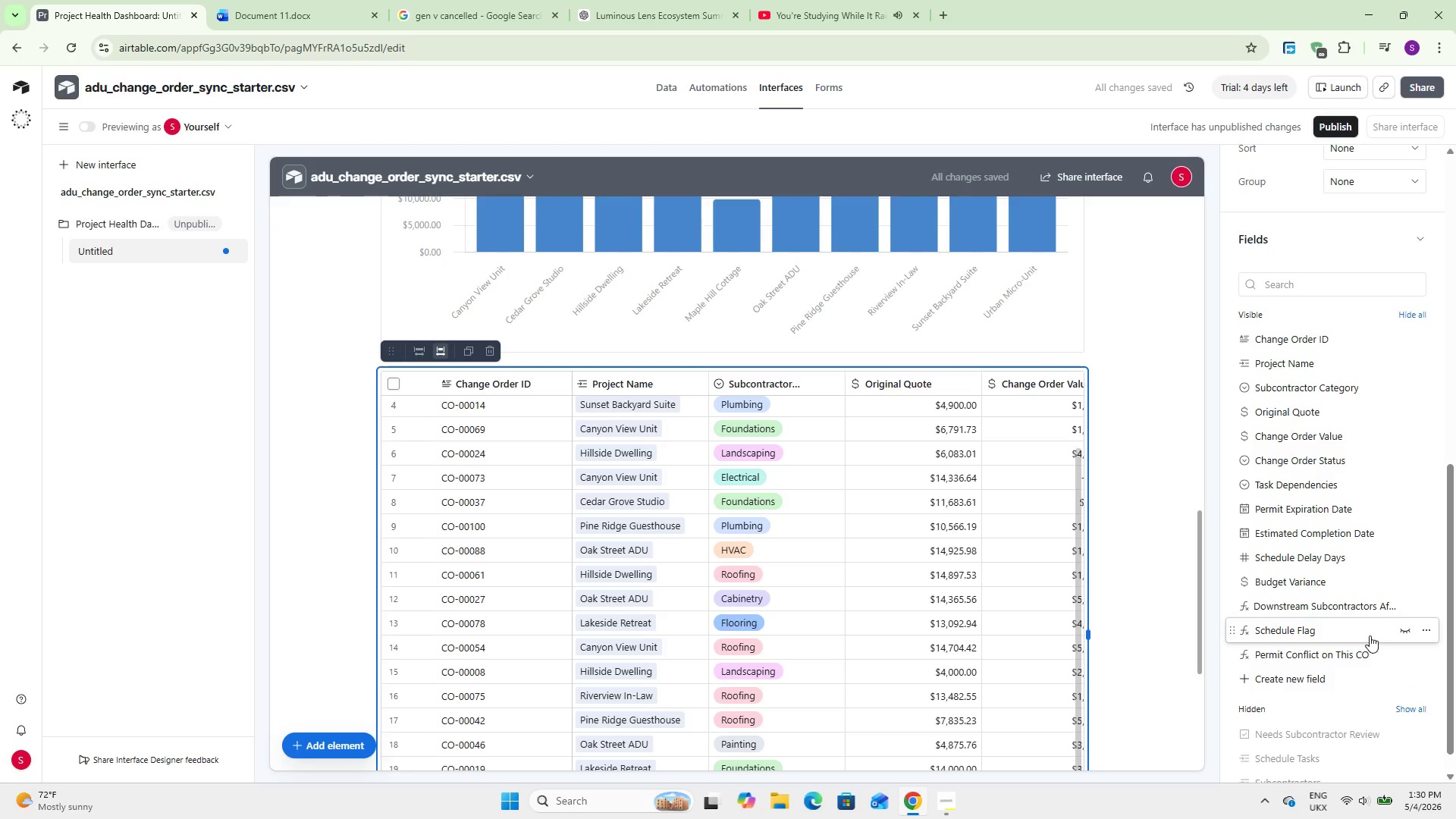 
wait(6.91)
 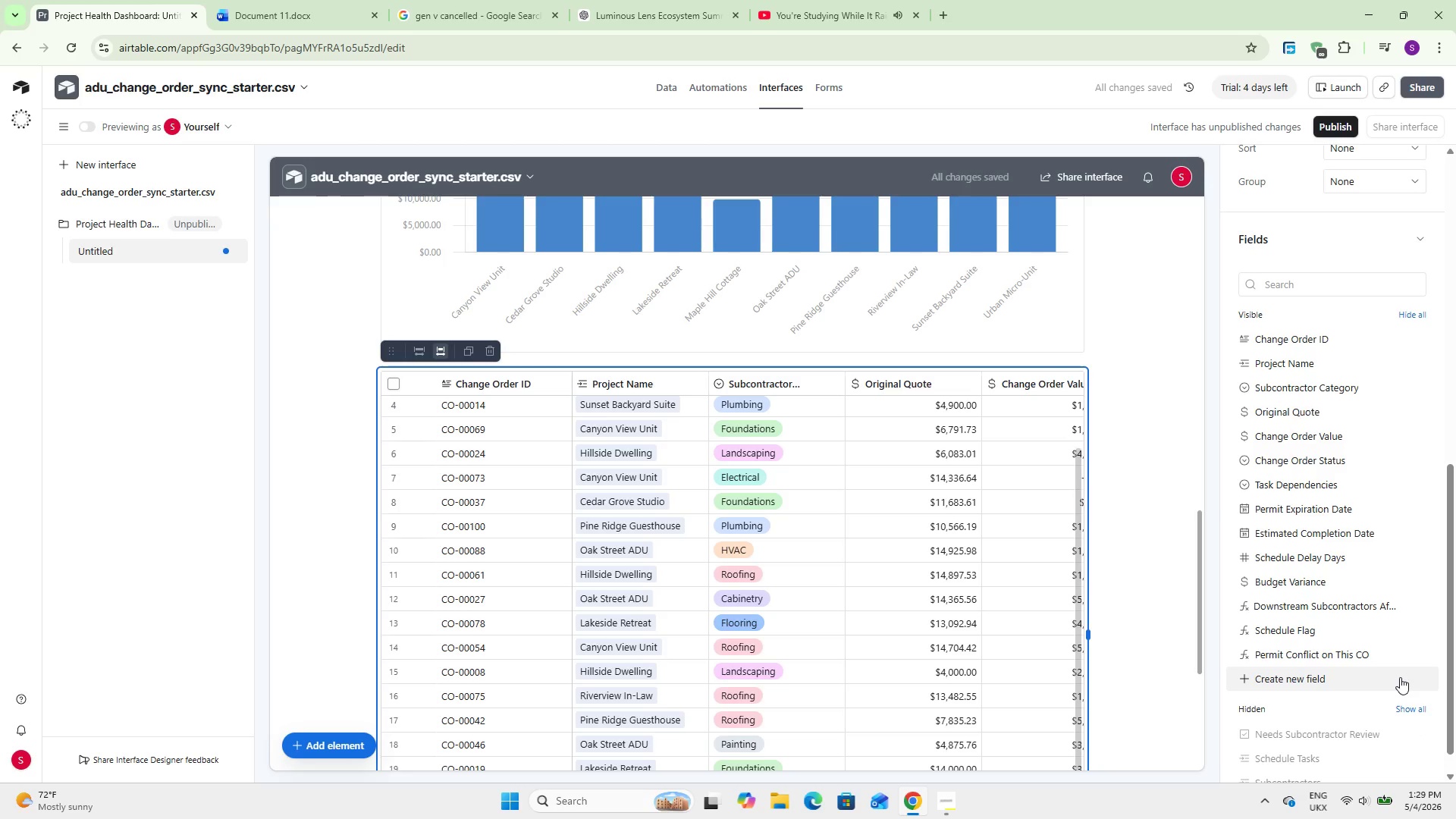 
left_click([1403, 630])
 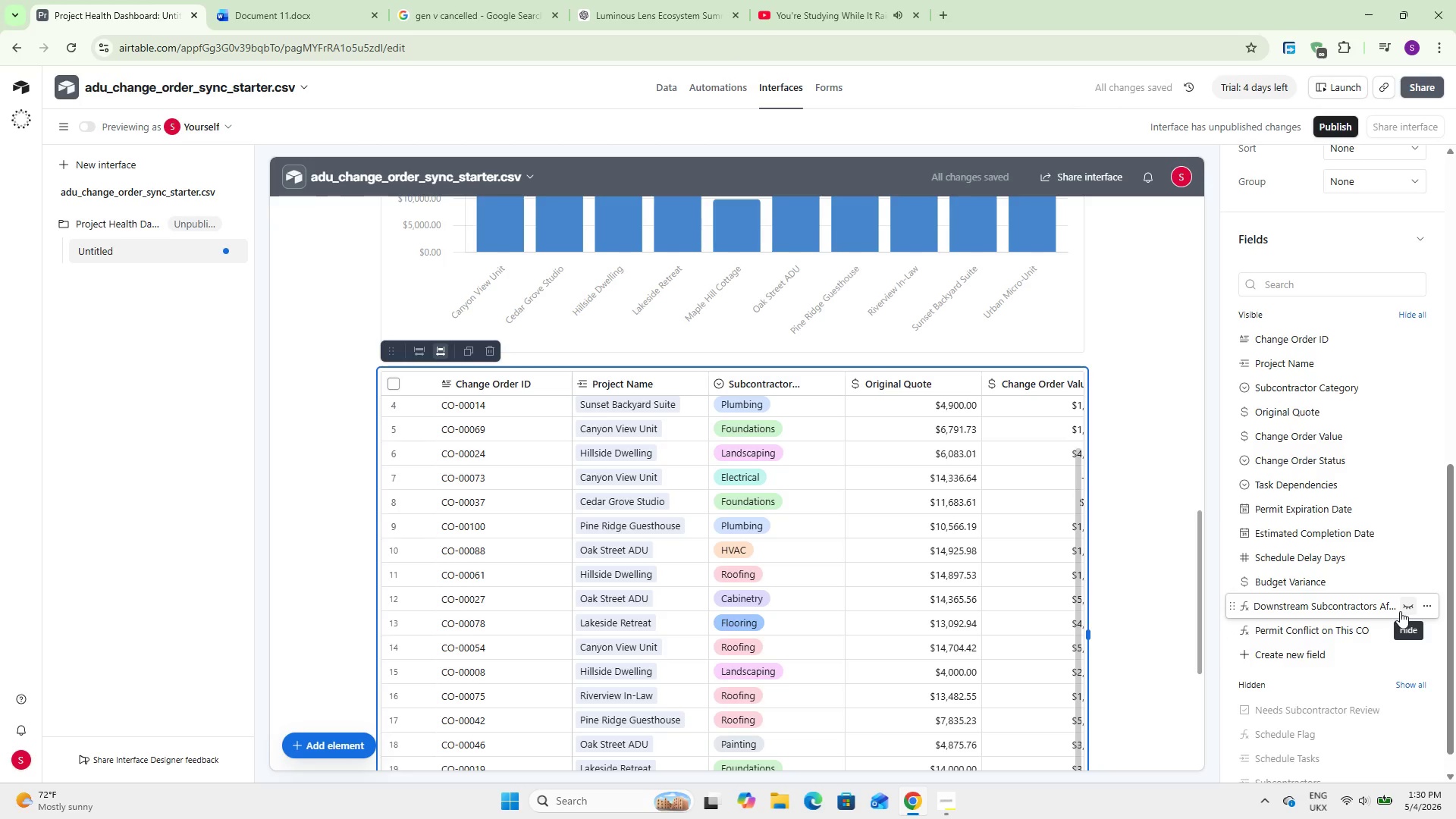 
left_click([1400, 611])
 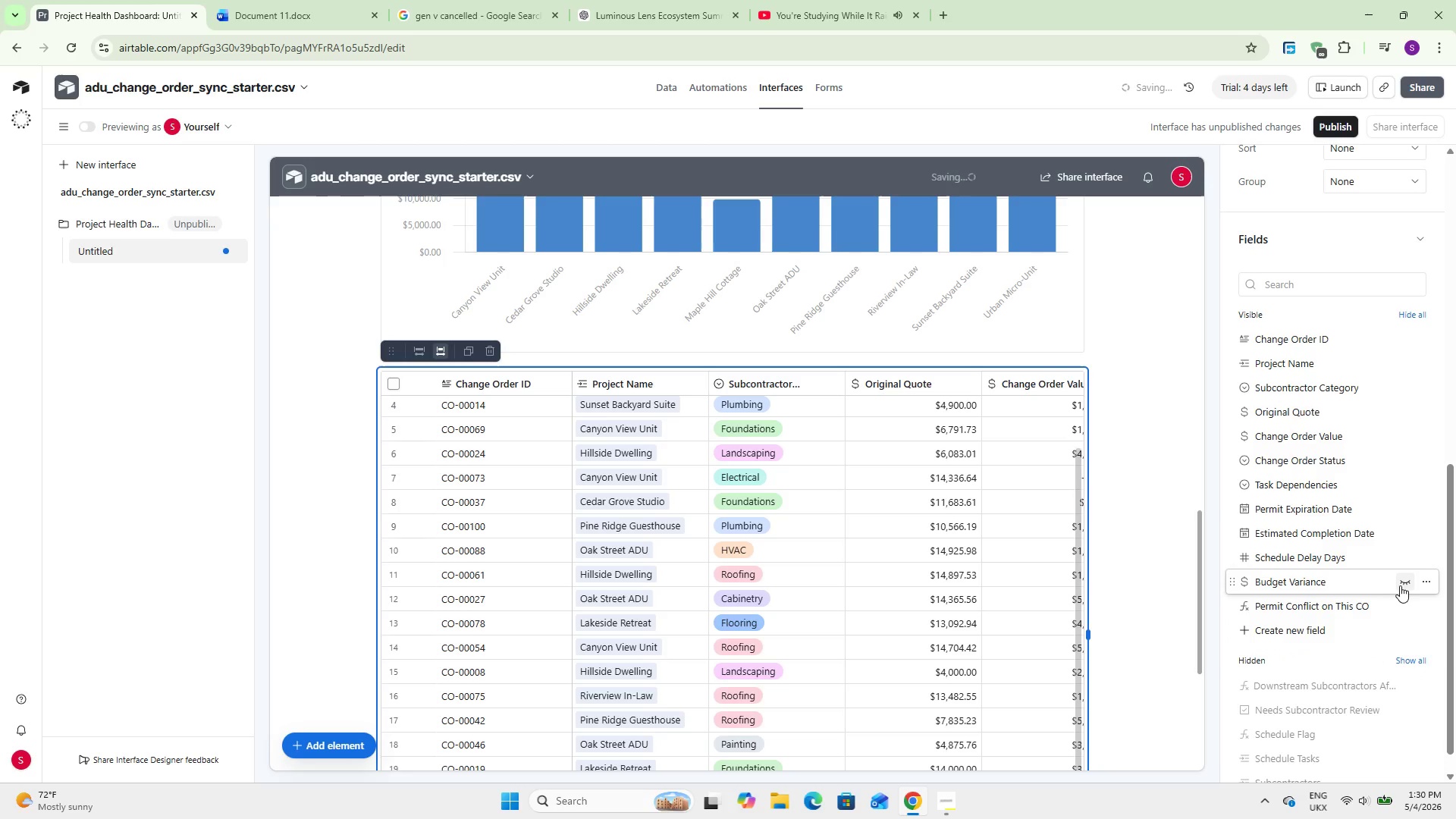 
left_click([1404, 583])
 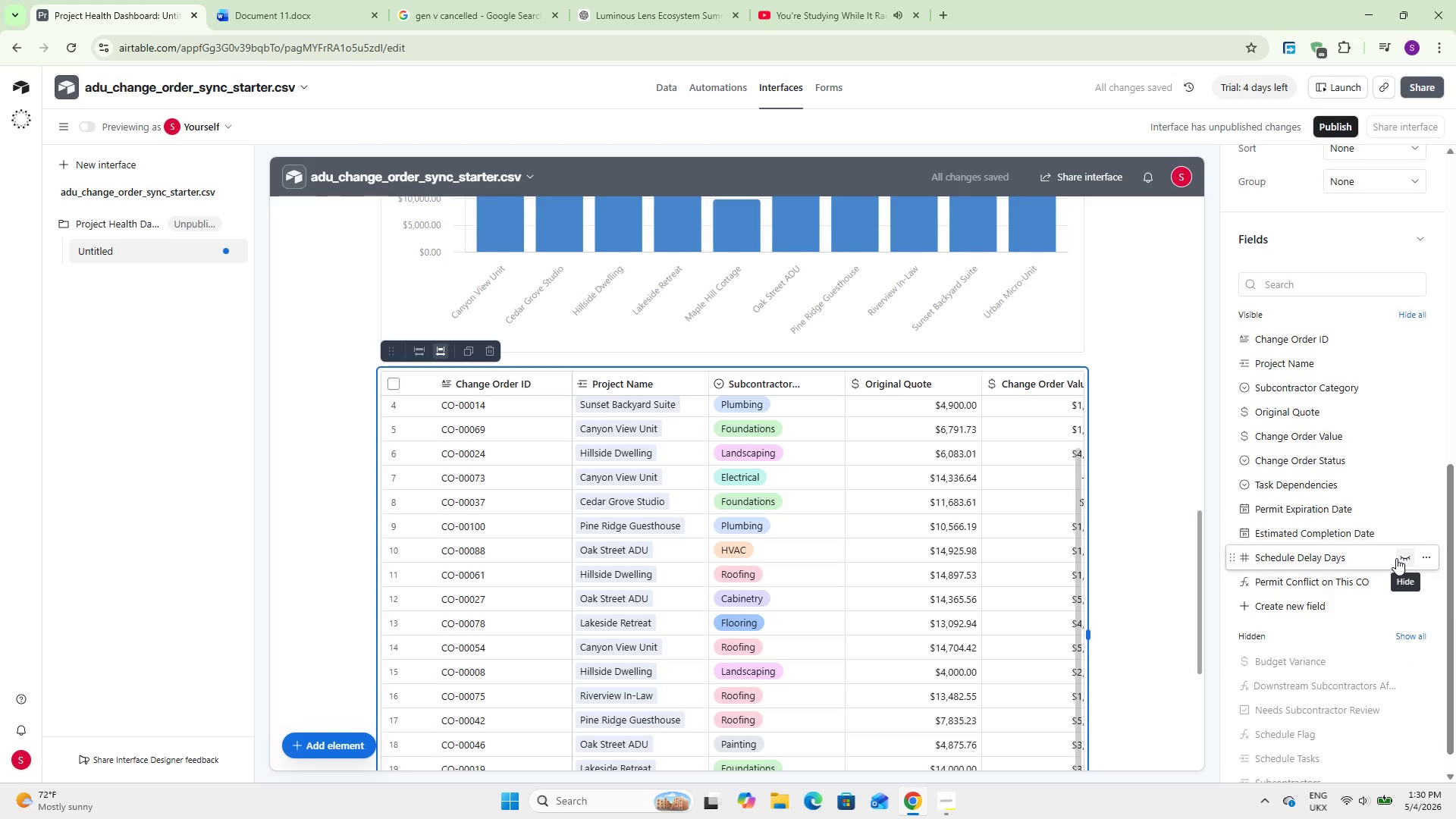 
left_click([1396, 558])
 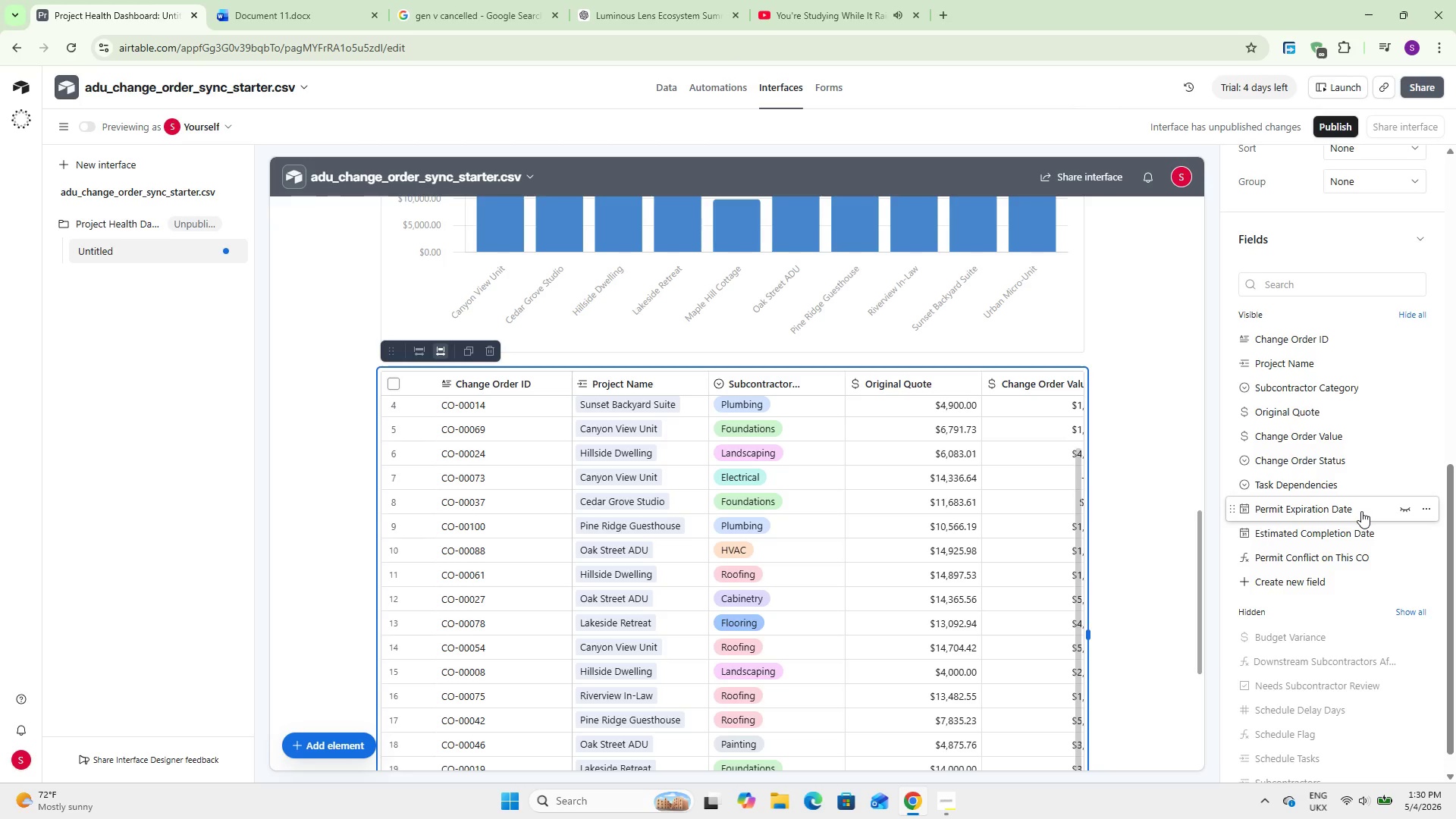 
wait(21.39)
 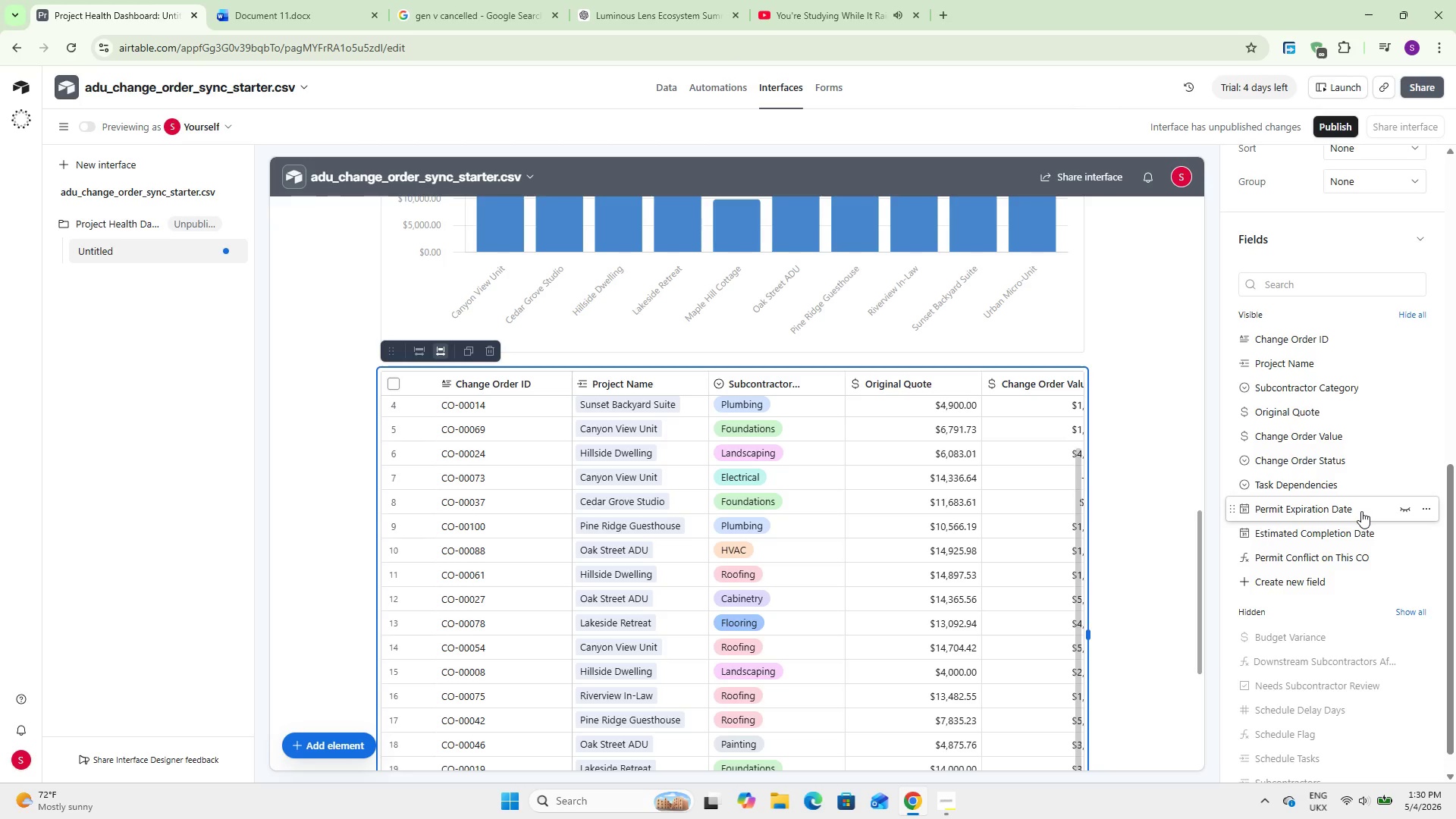 
left_click([1407, 487])
 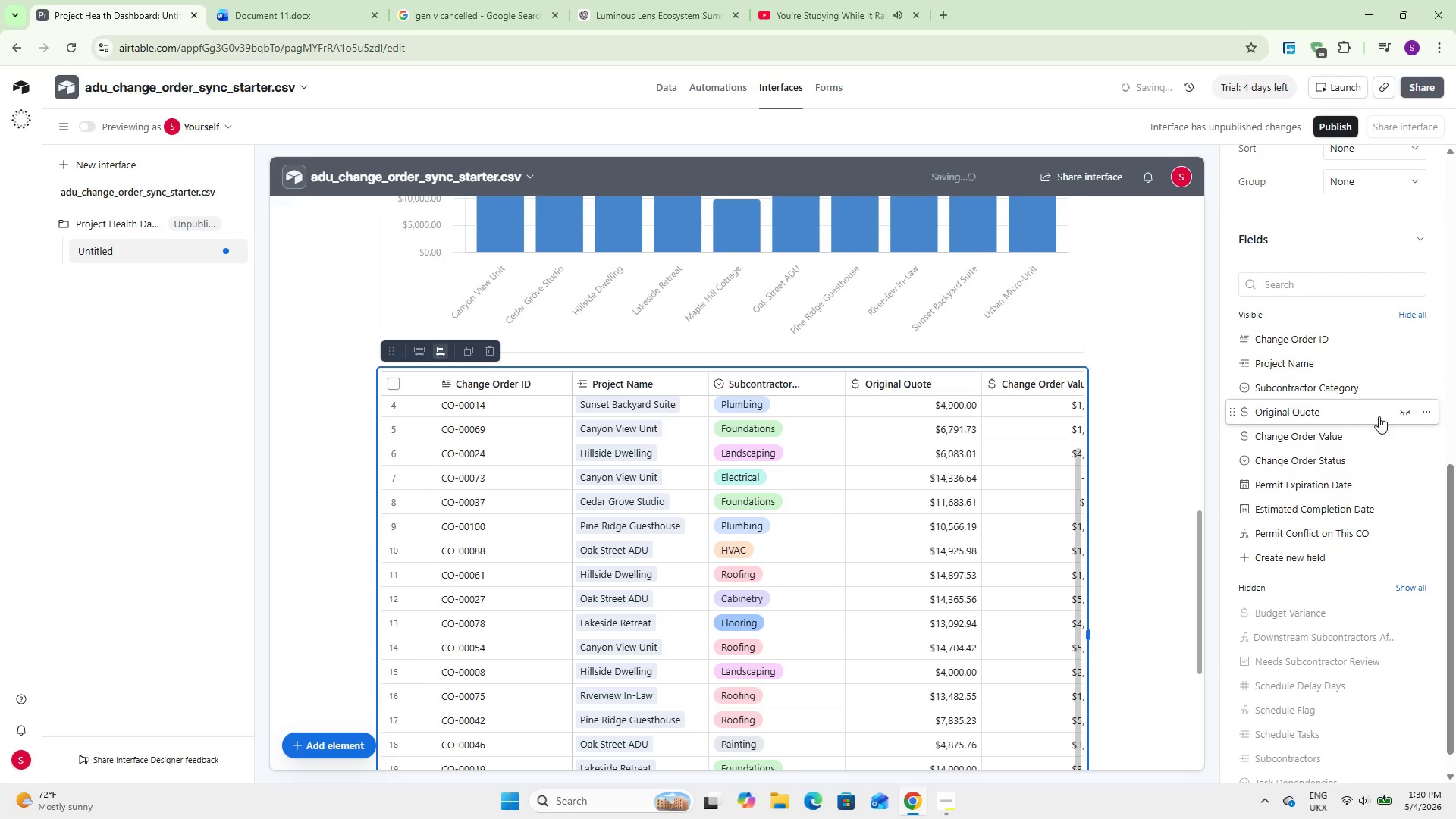 
left_click([1404, 414])
 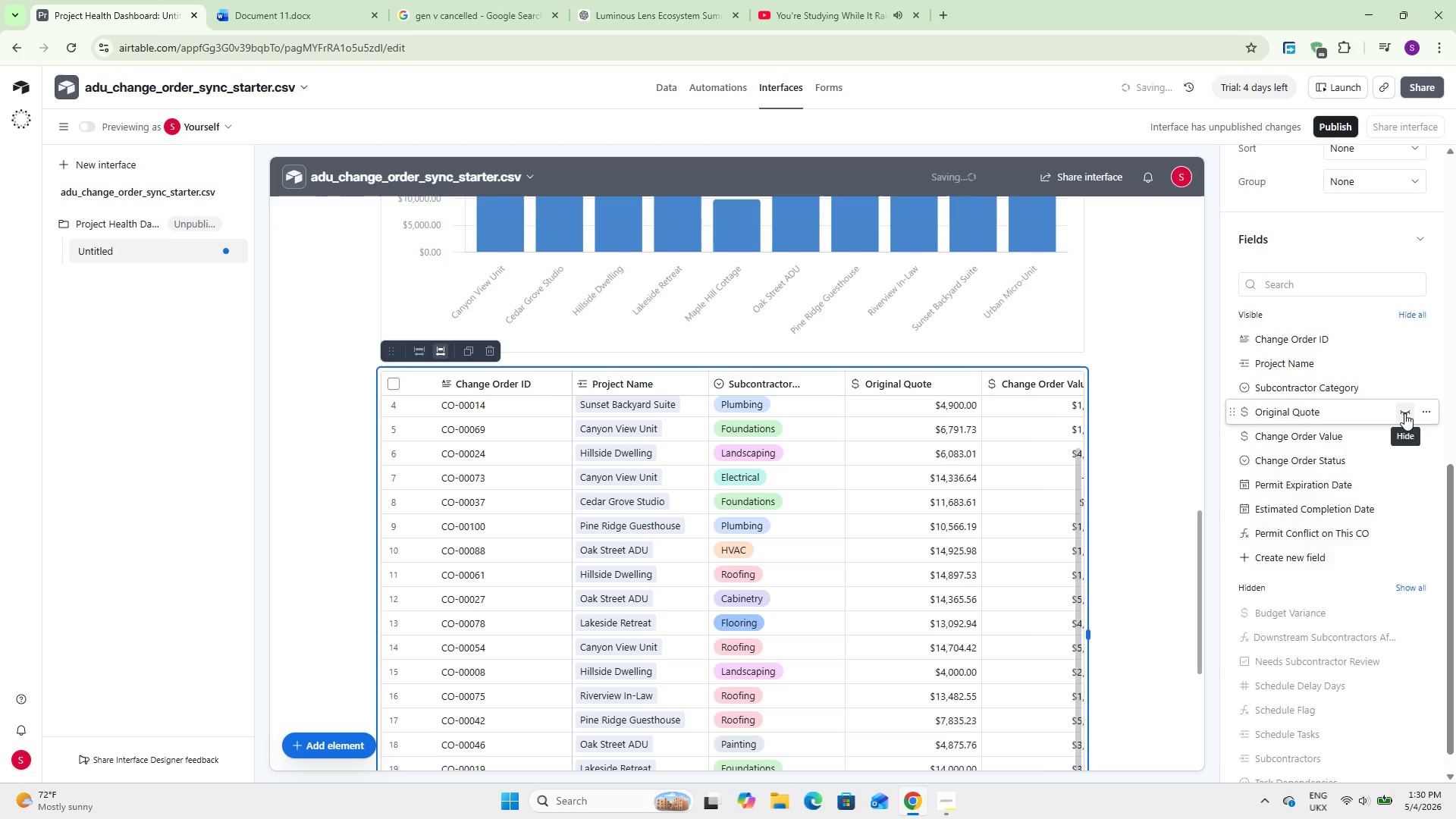 
left_click([1404, 413])
 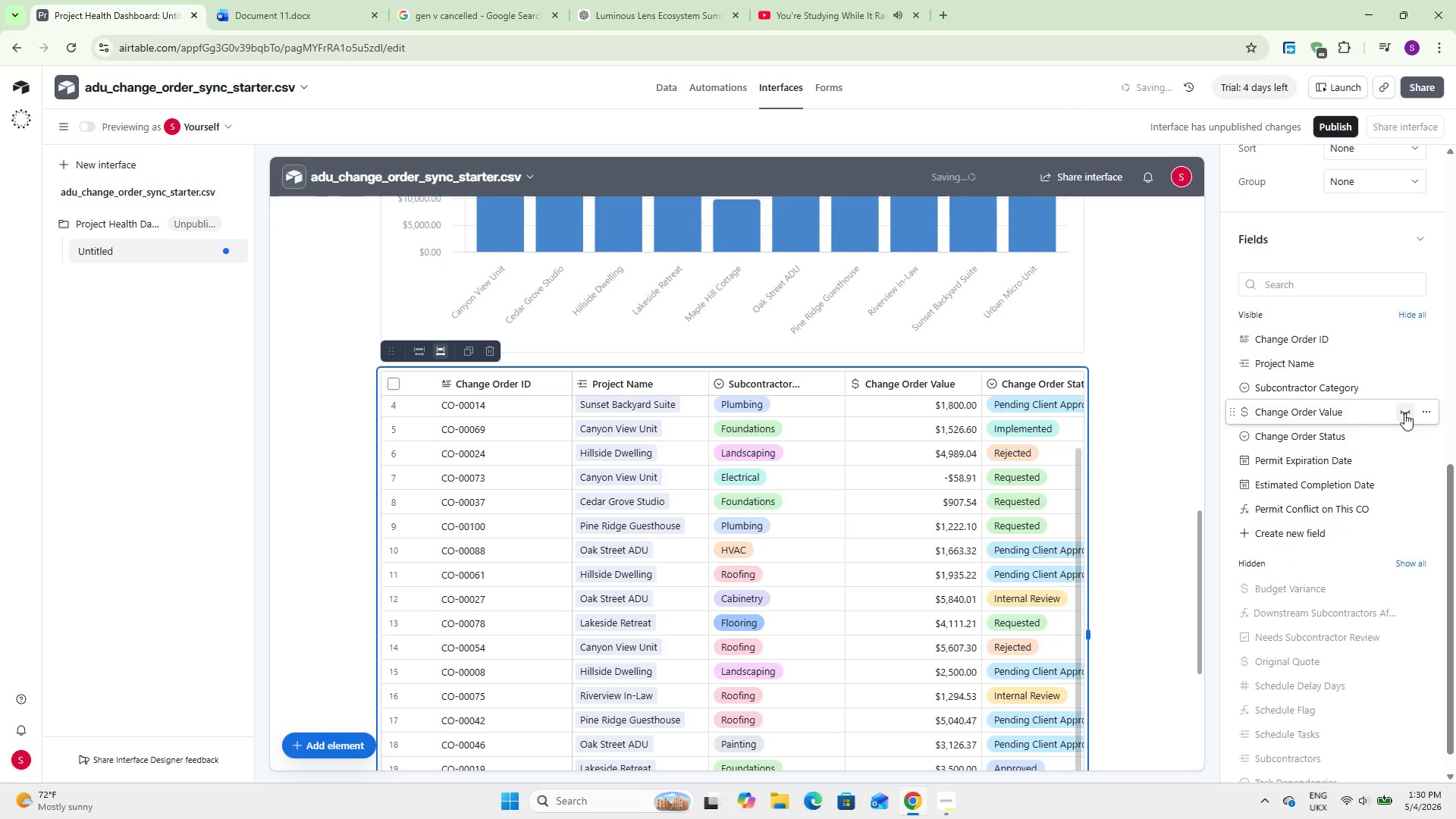 
left_click([1404, 413])
 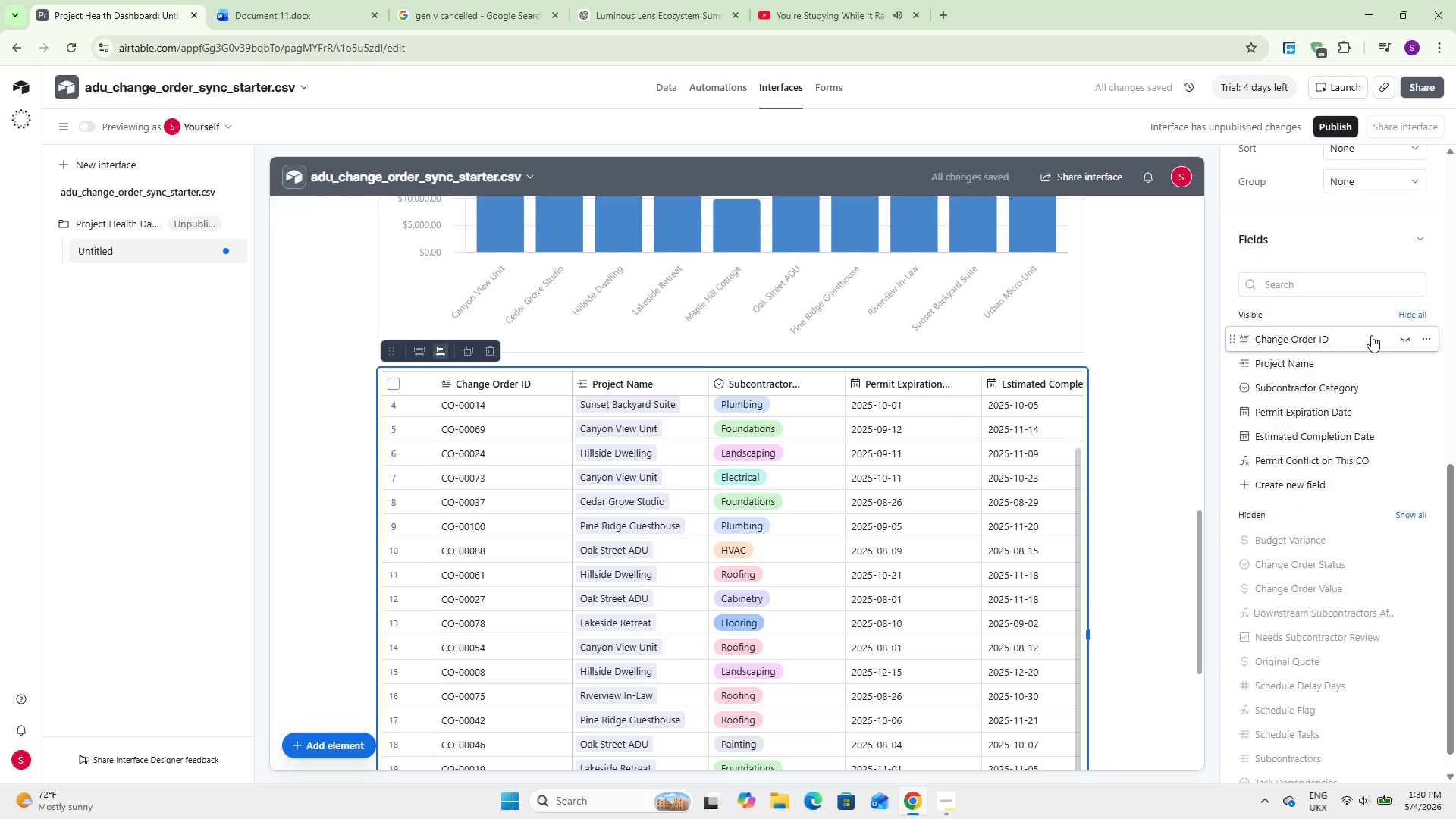 
left_click([1402, 337])
 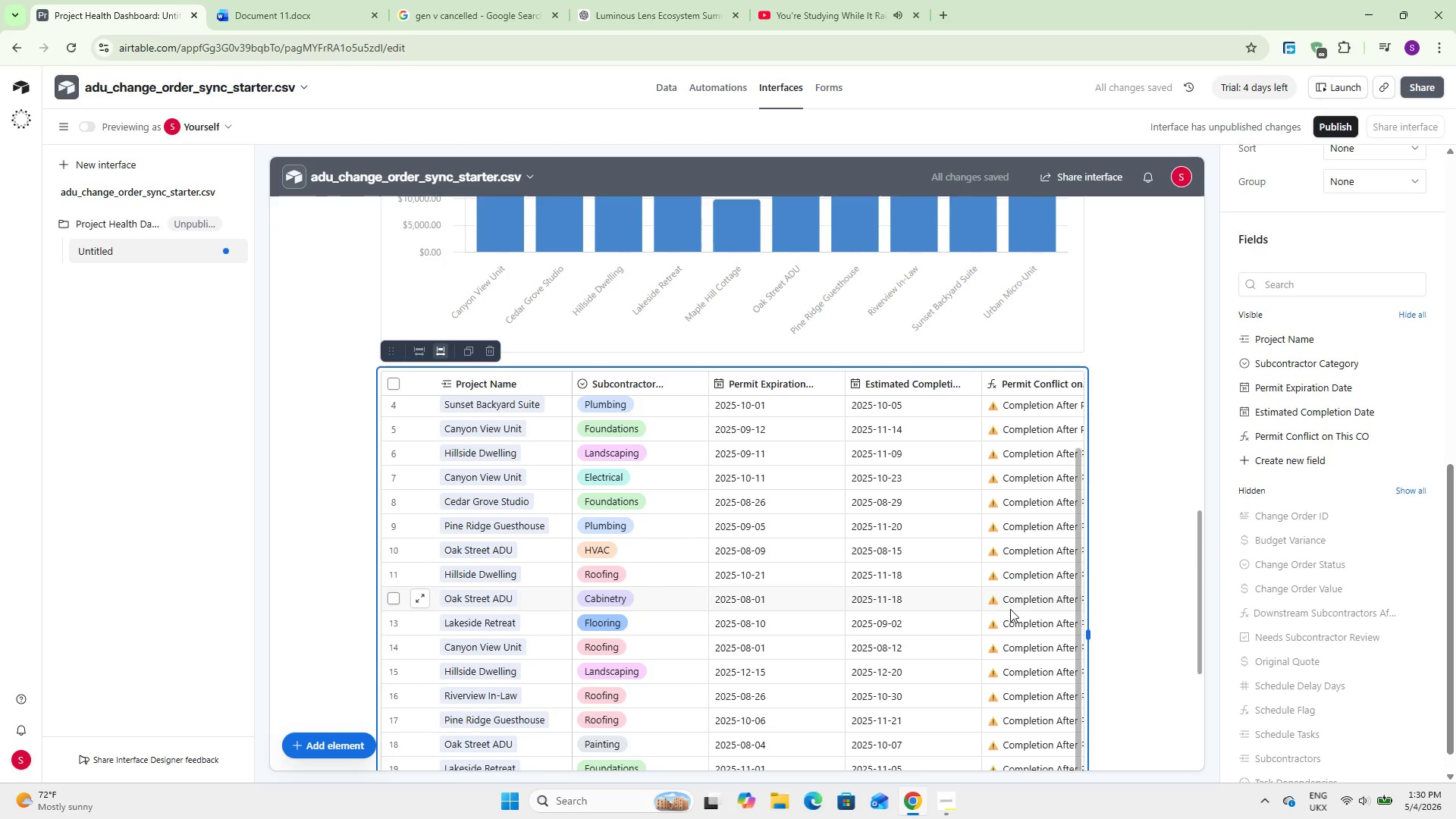 
left_click([1169, 548])
 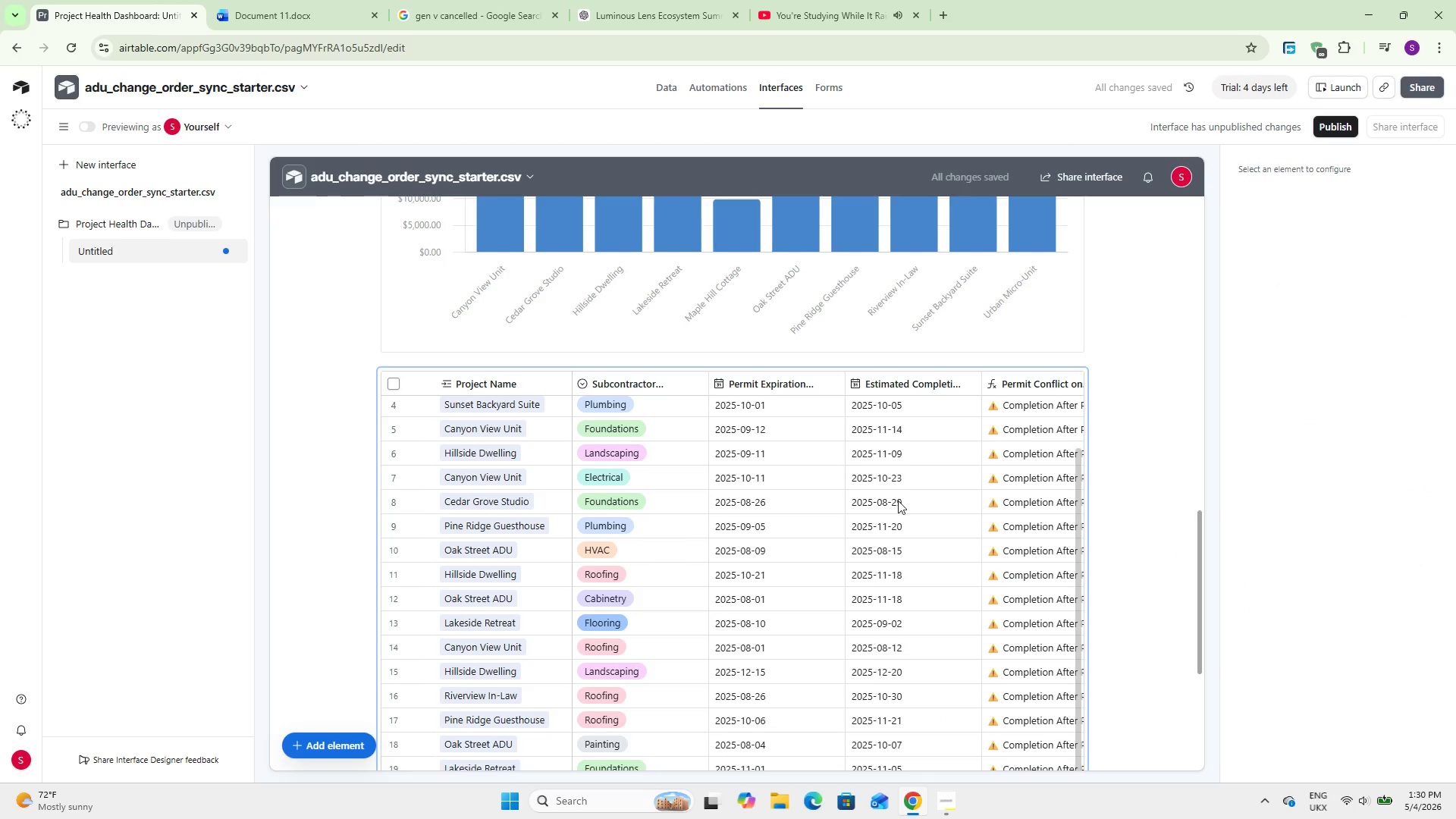 
scroll: coordinate [874, 504], scroll_direction: down, amount: 6.0
 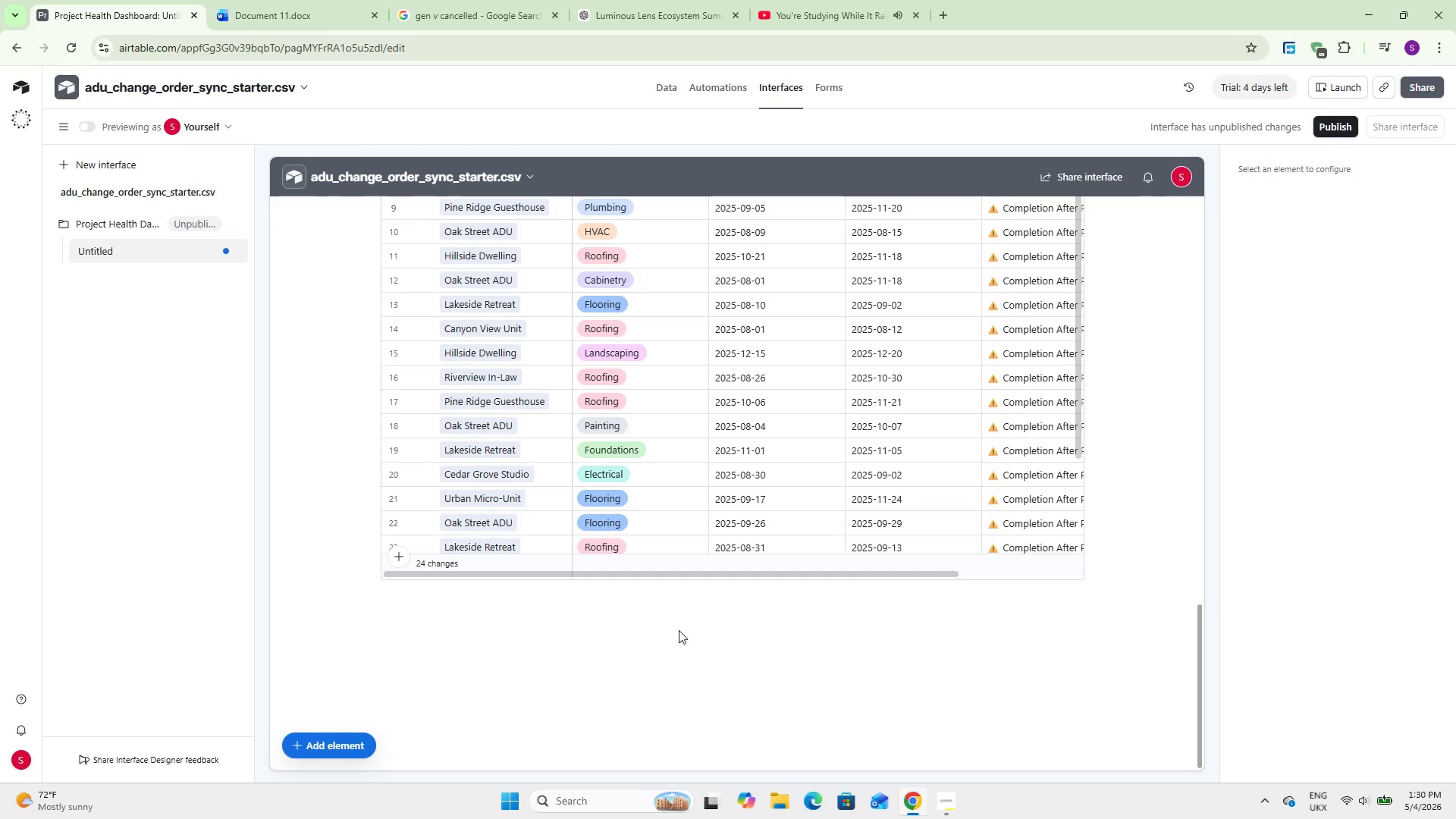 
scroll: coordinate [762, 466], scroll_direction: up, amount: 31.0
 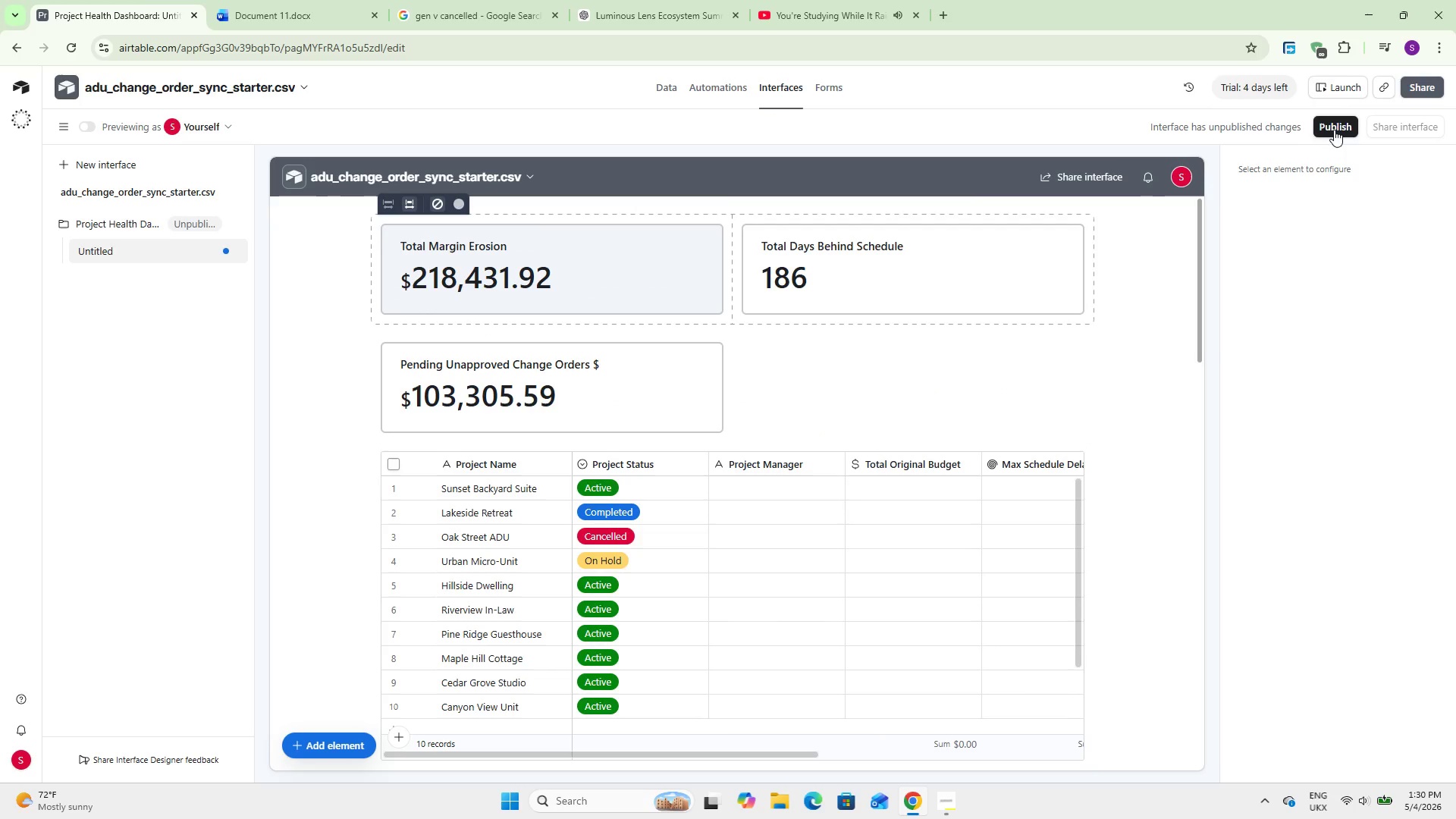 
left_click([1340, 127])
 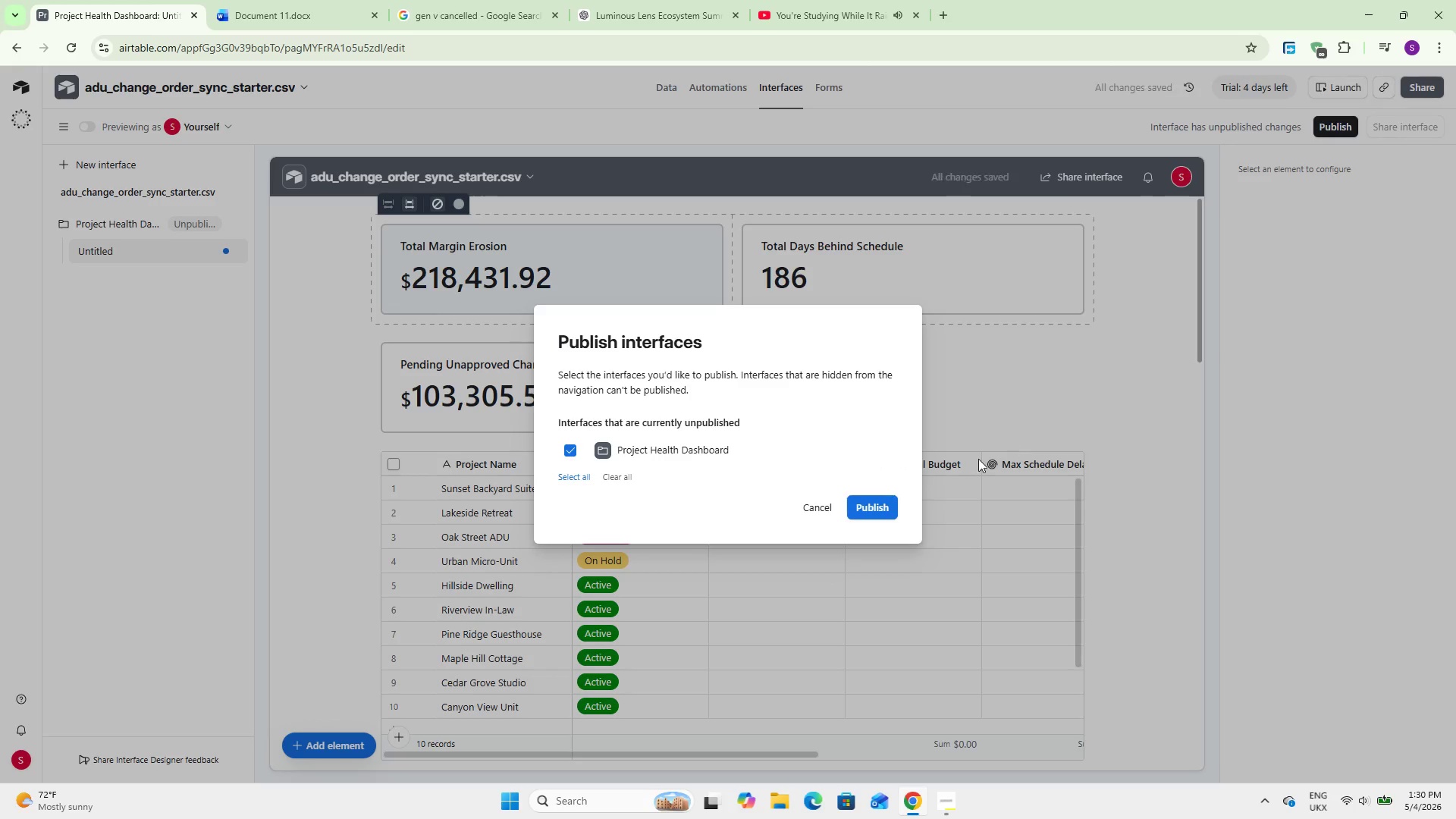 
mouse_move([861, 494])
 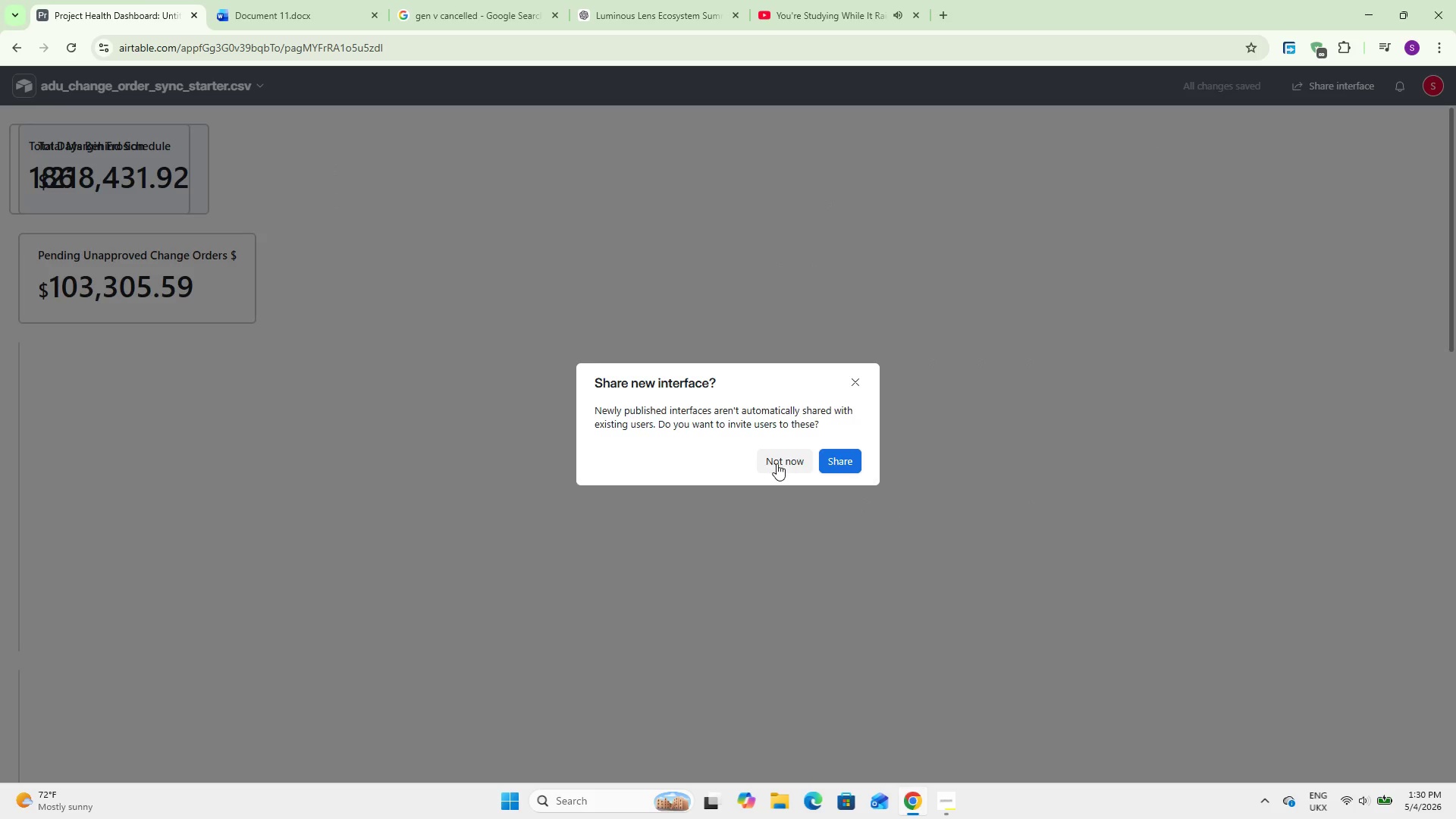 
left_click([782, 459])
 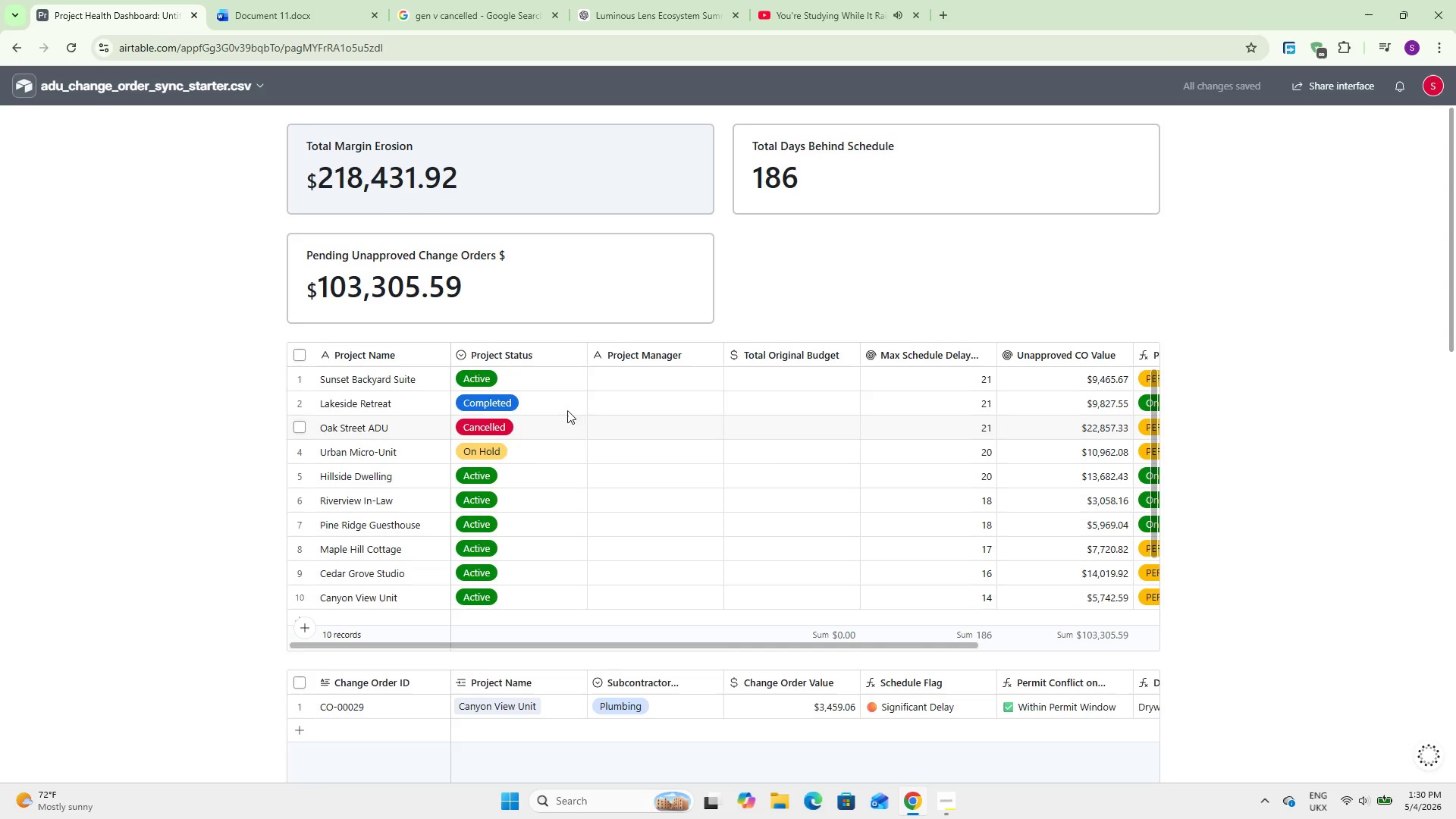 
scroll: coordinate [447, 379], scroll_direction: down, amount: 6.0
 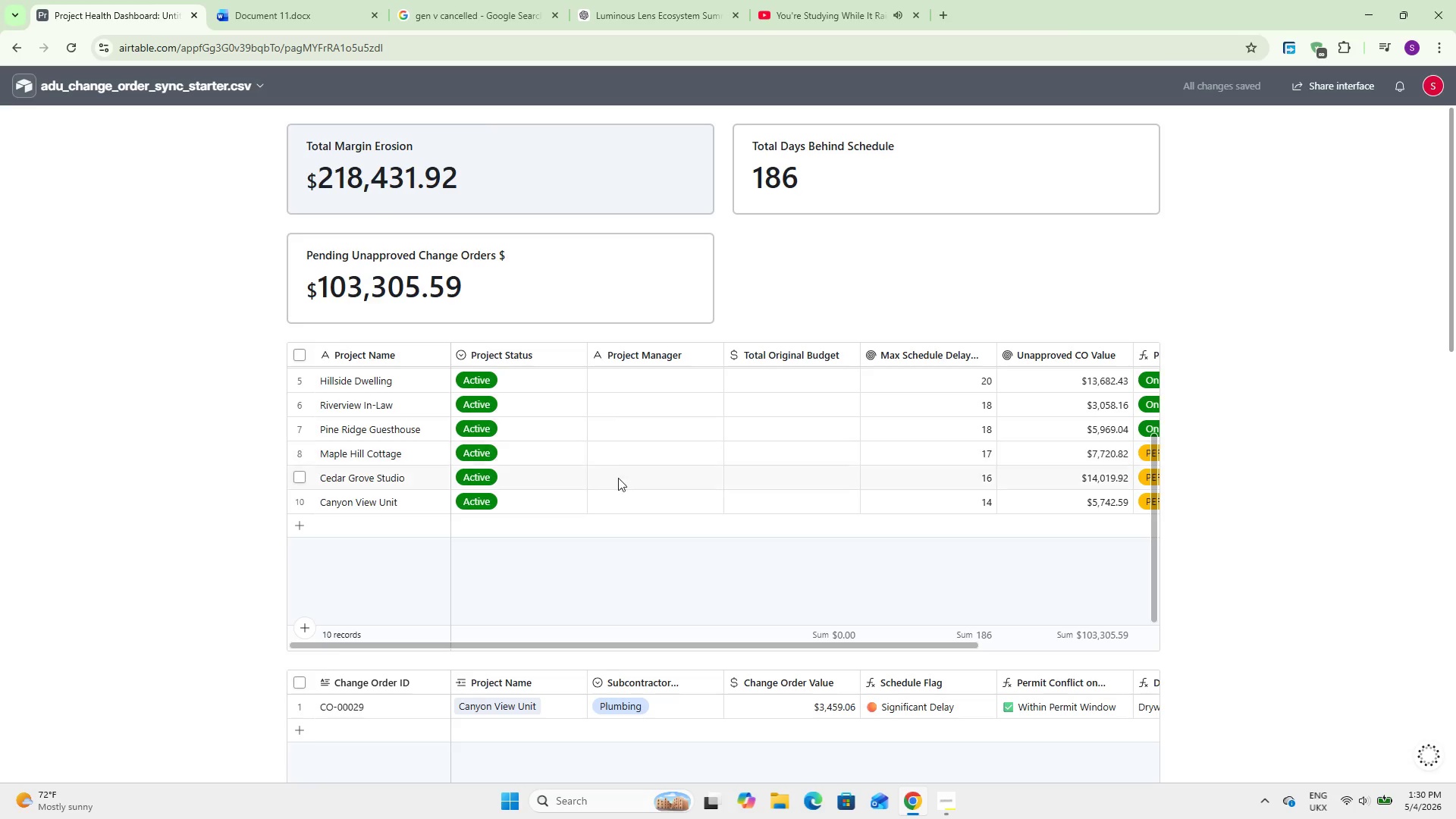 
scroll: coordinate [621, 483], scroll_direction: up, amount: 1.0
 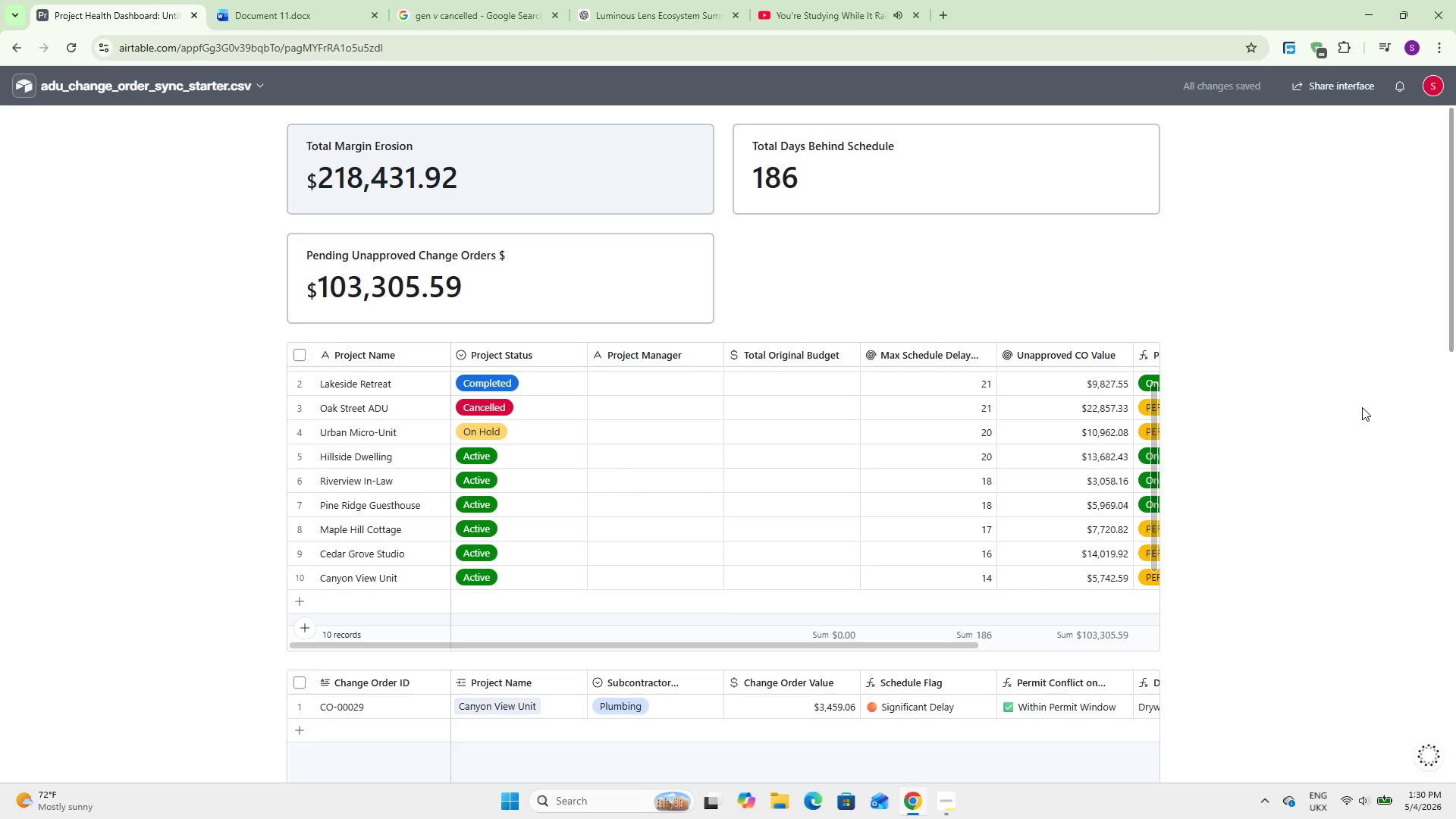 
scroll: coordinate [1352, 405], scroll_direction: down, amount: 7.0
 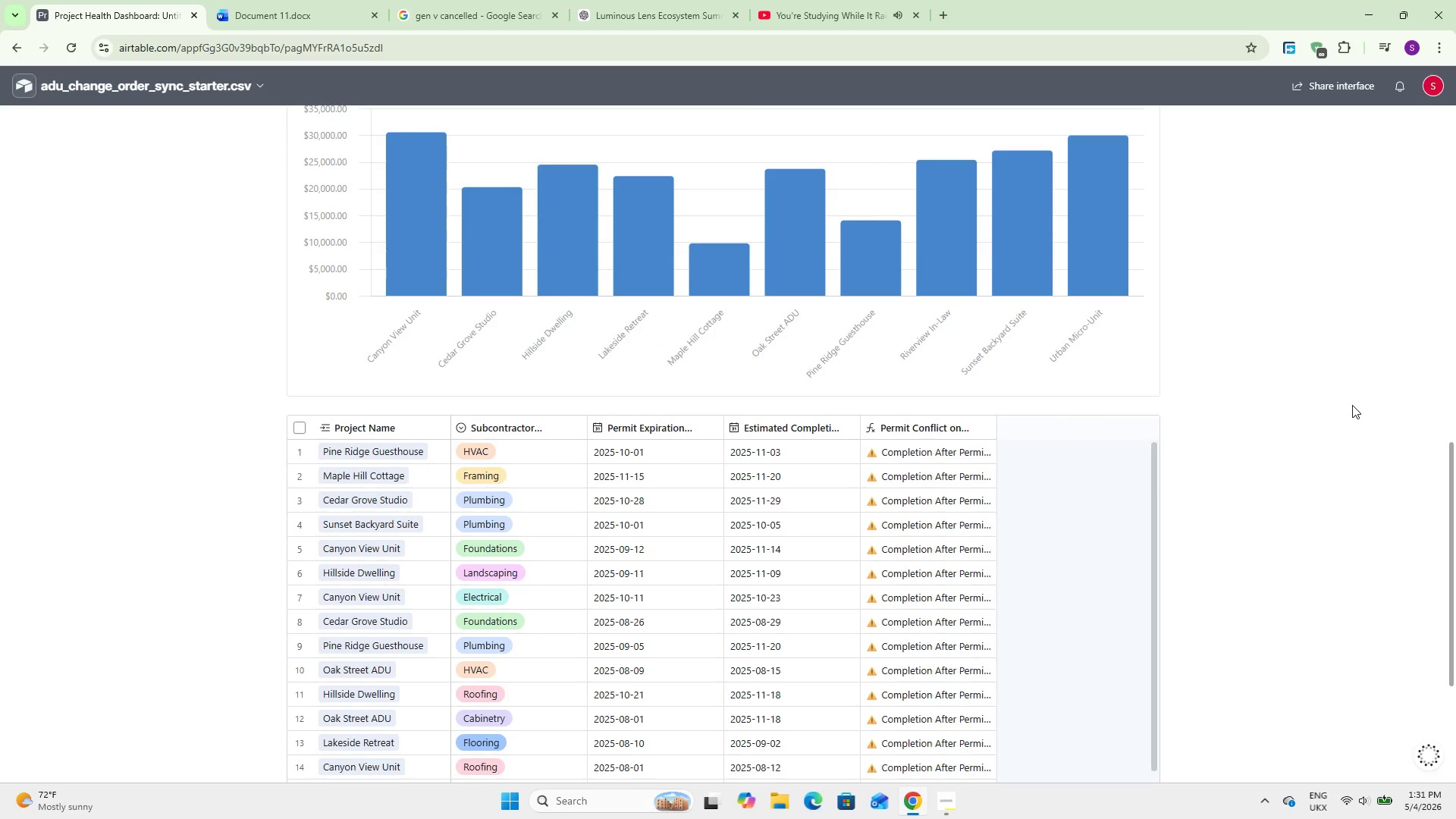 
scroll: coordinate [1340, 433], scroll_direction: up, amount: 22.0
 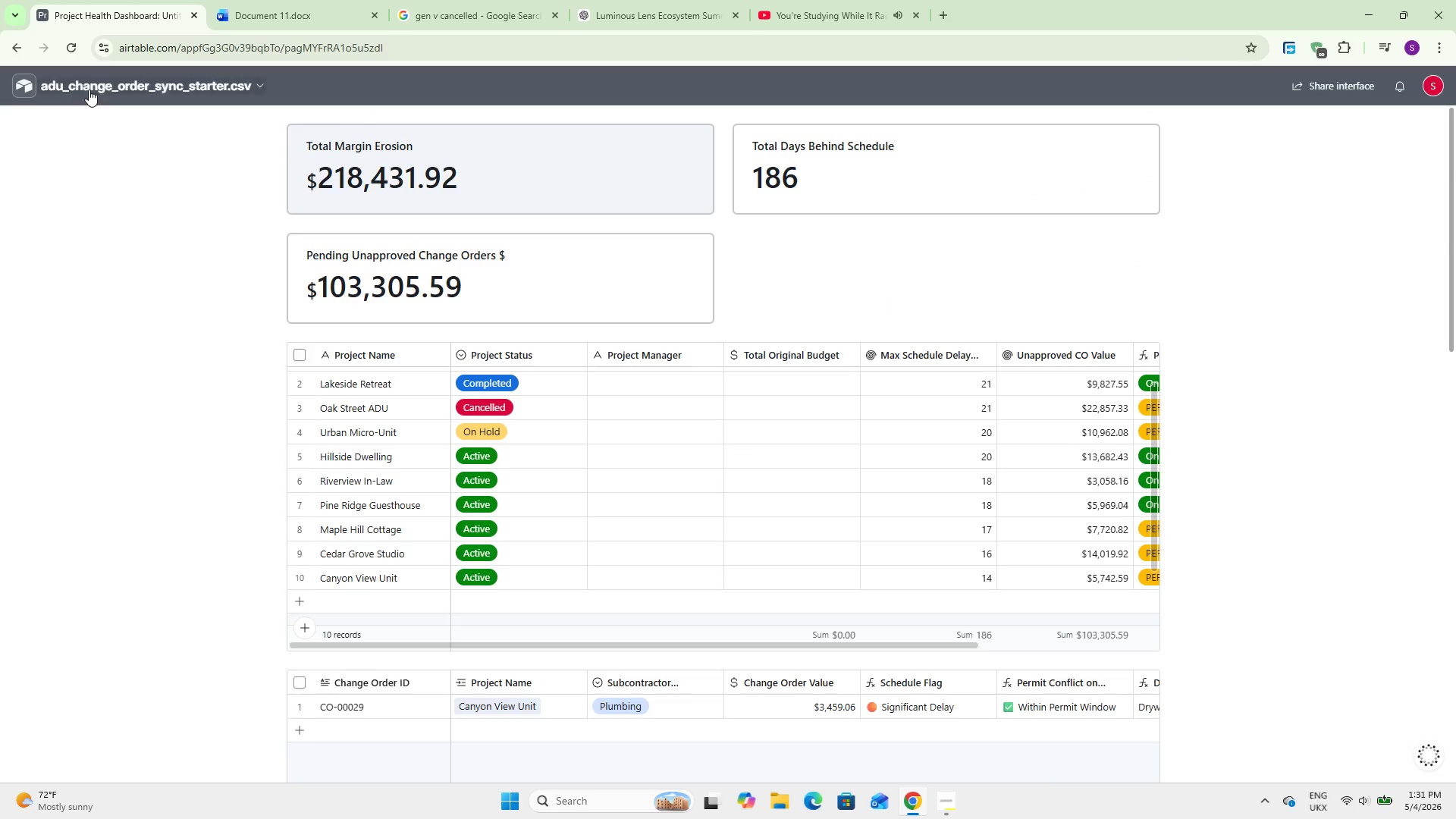 
left_click([91, 87])
 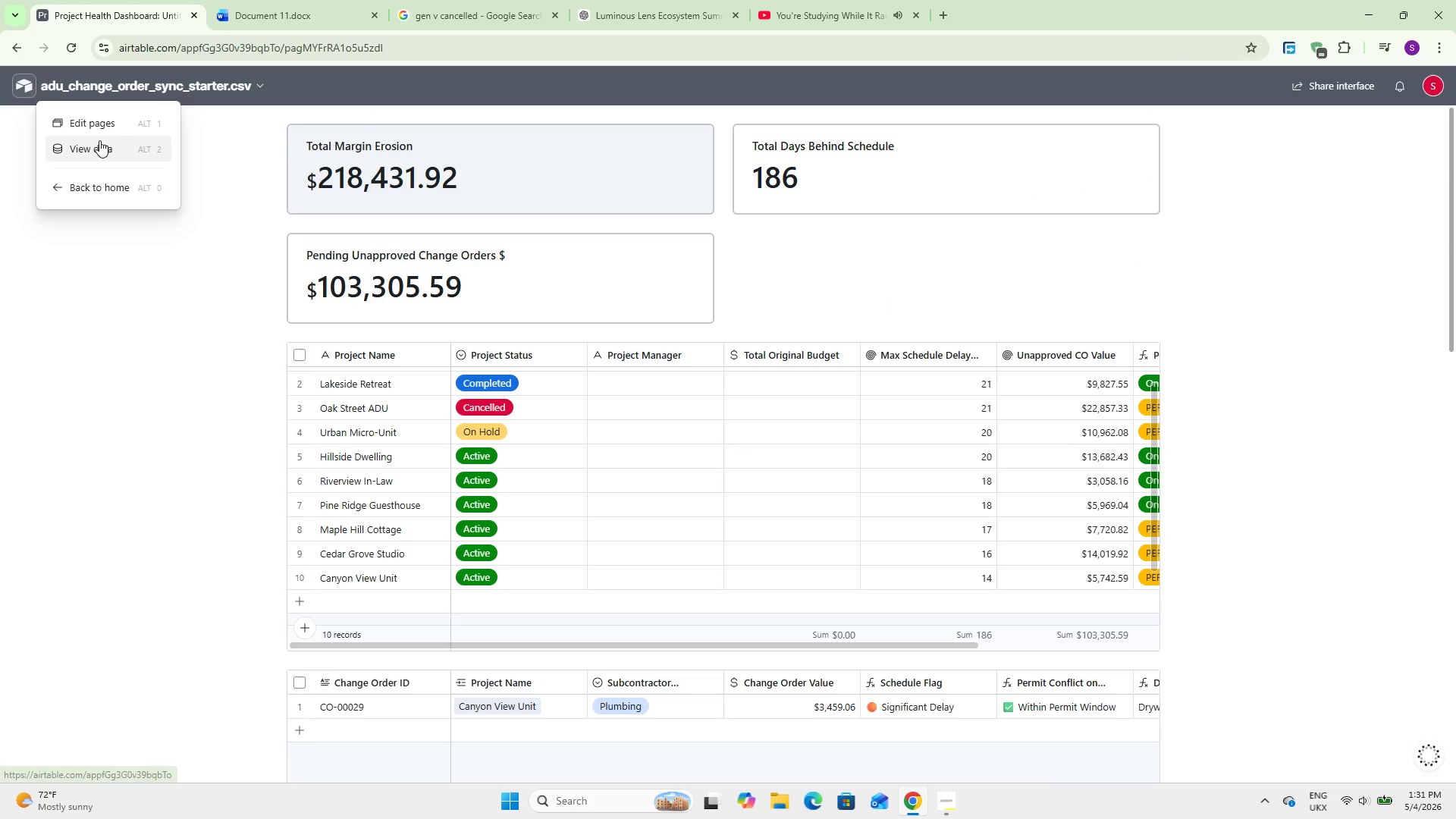 
left_click([99, 146])
 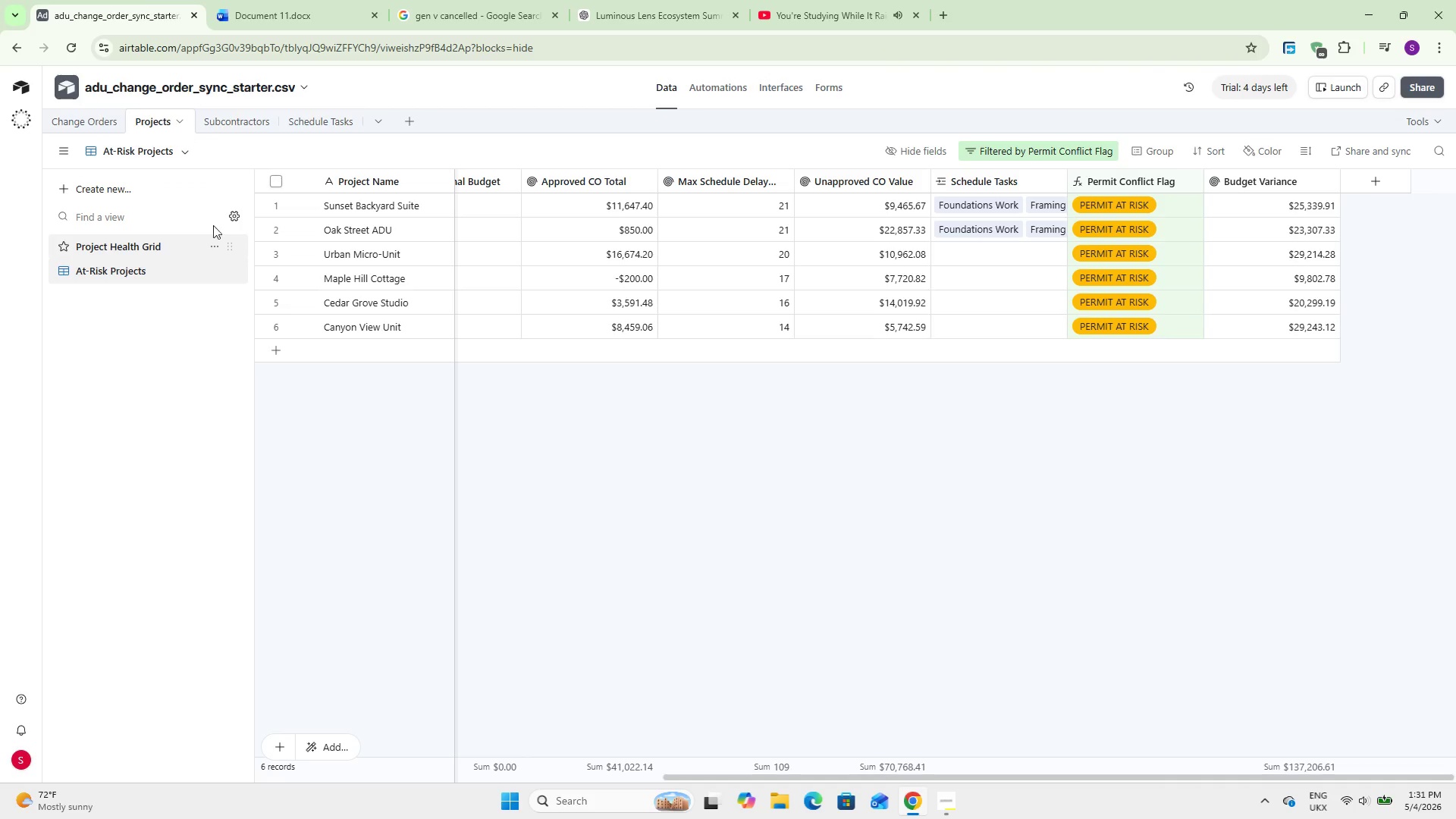 
left_click([71, 128])
 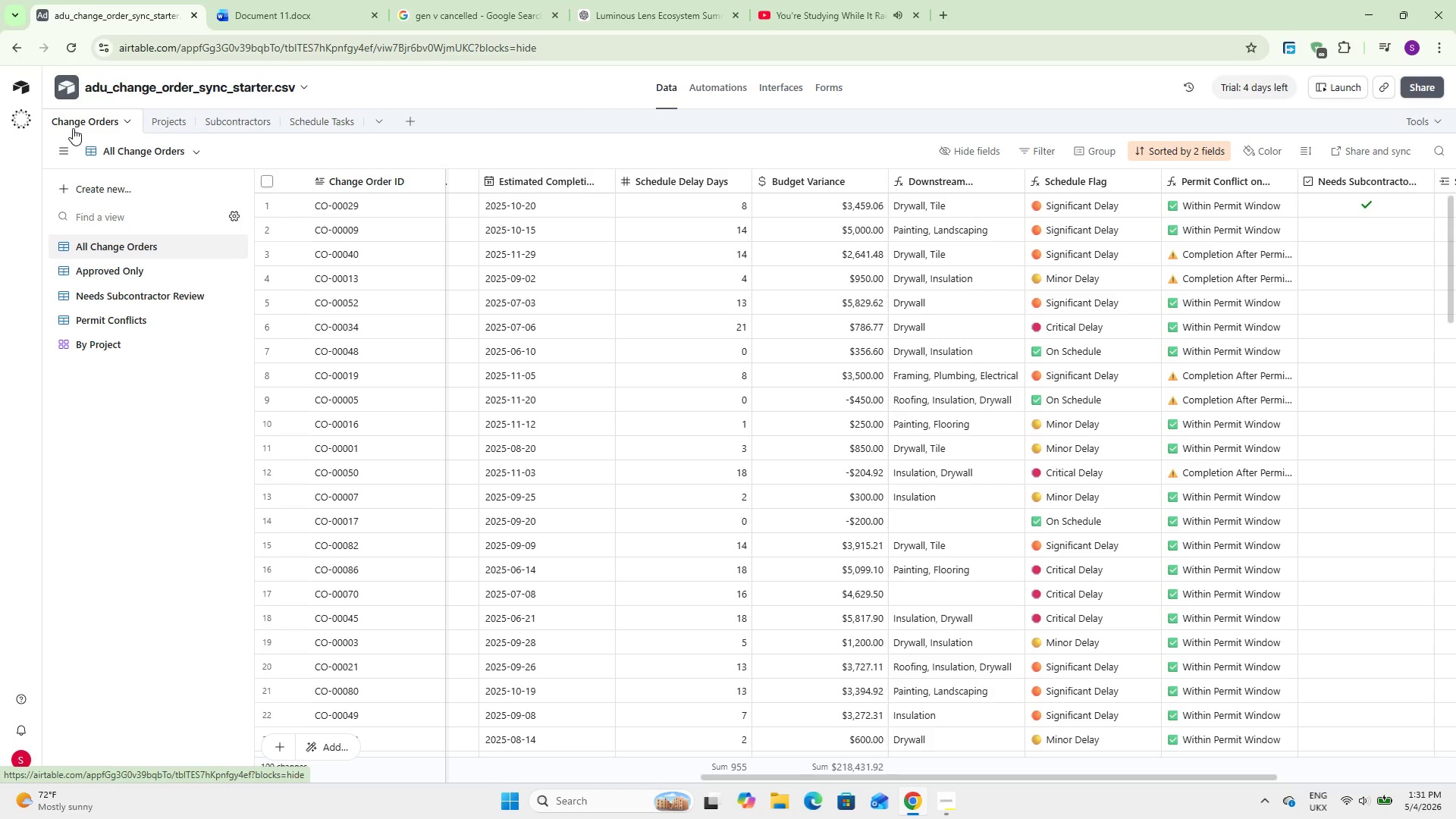 
left_click([1414, 89])
 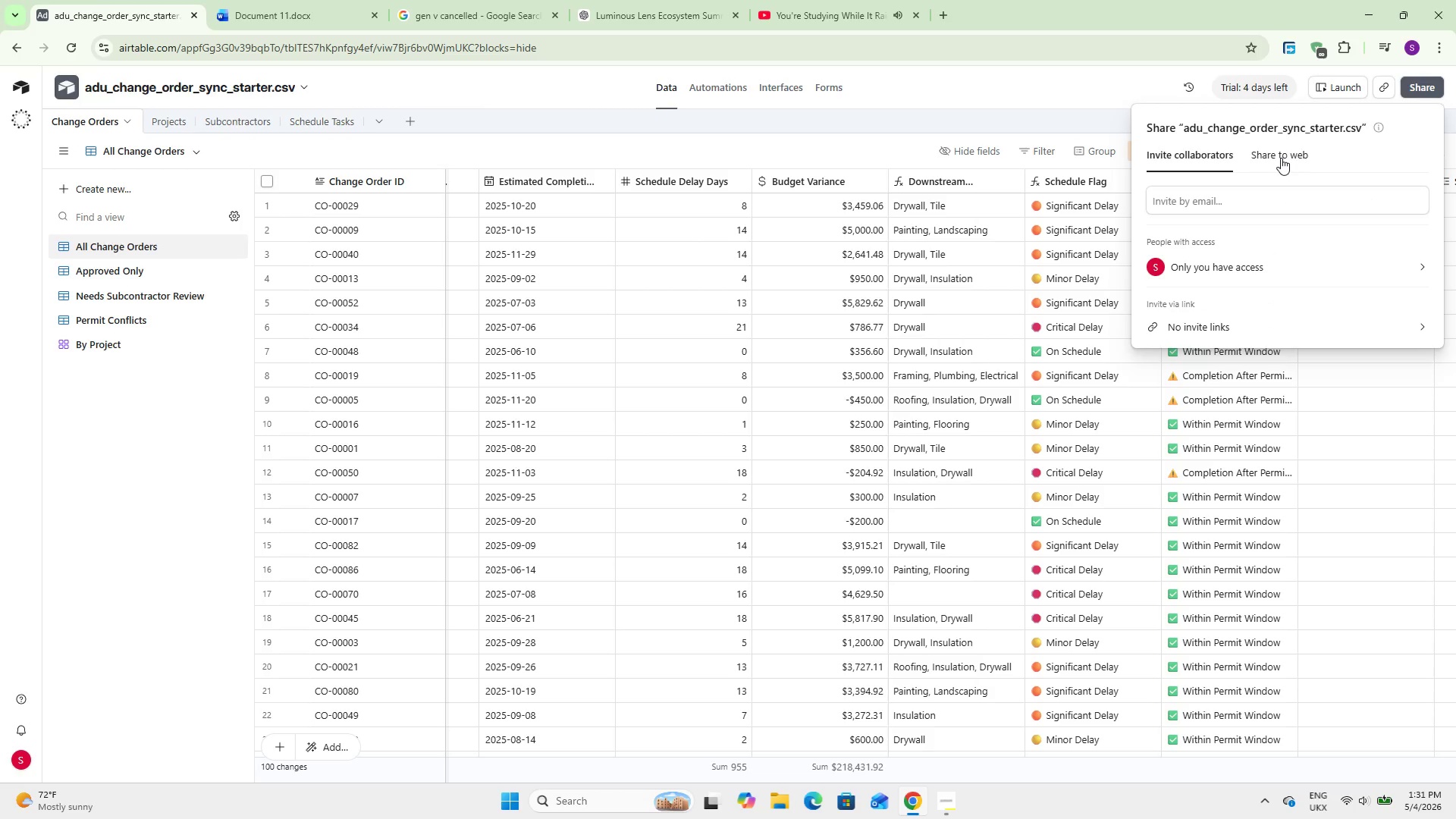 
left_click([1281, 158])
 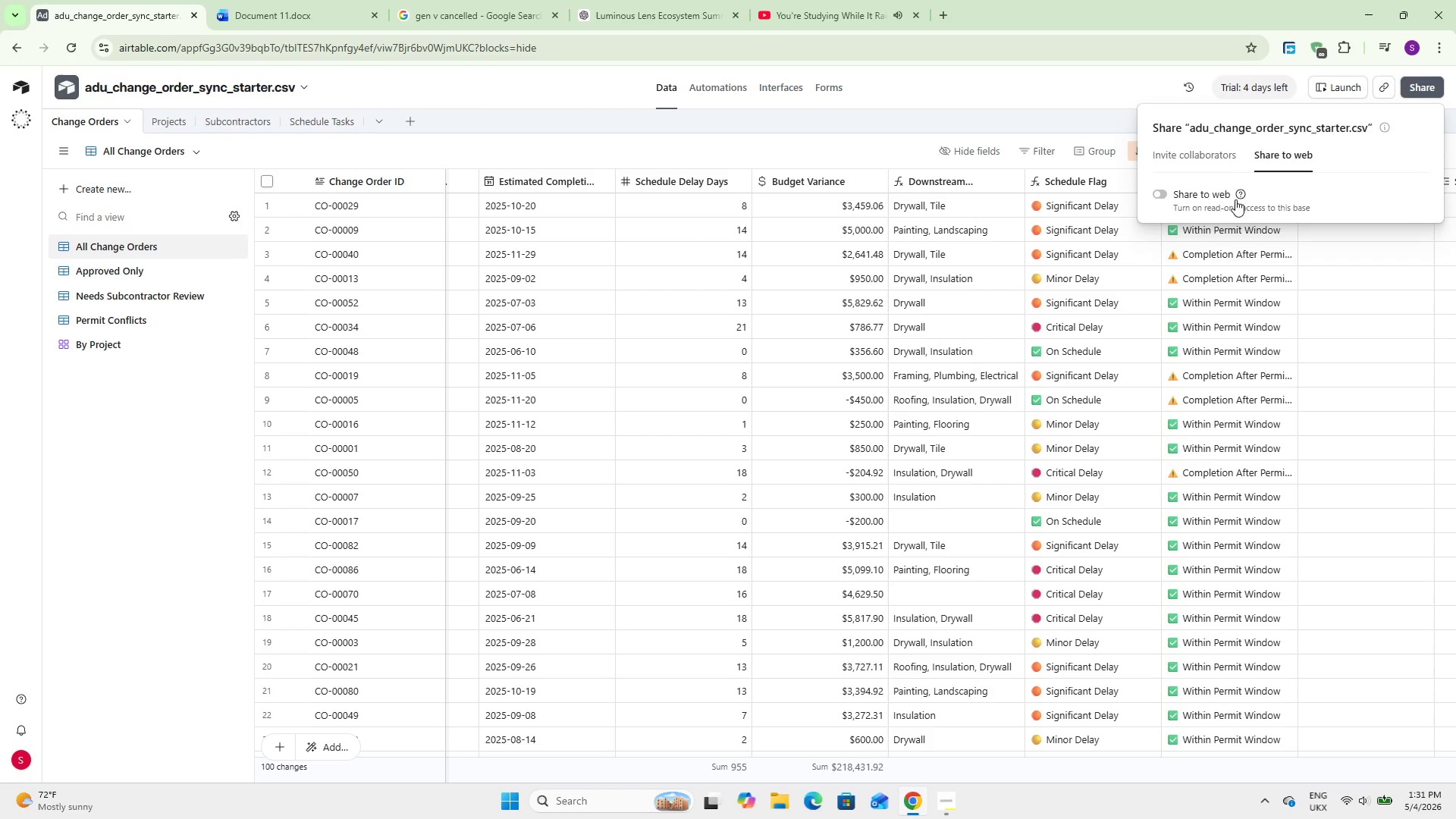 
left_click([1207, 193])
 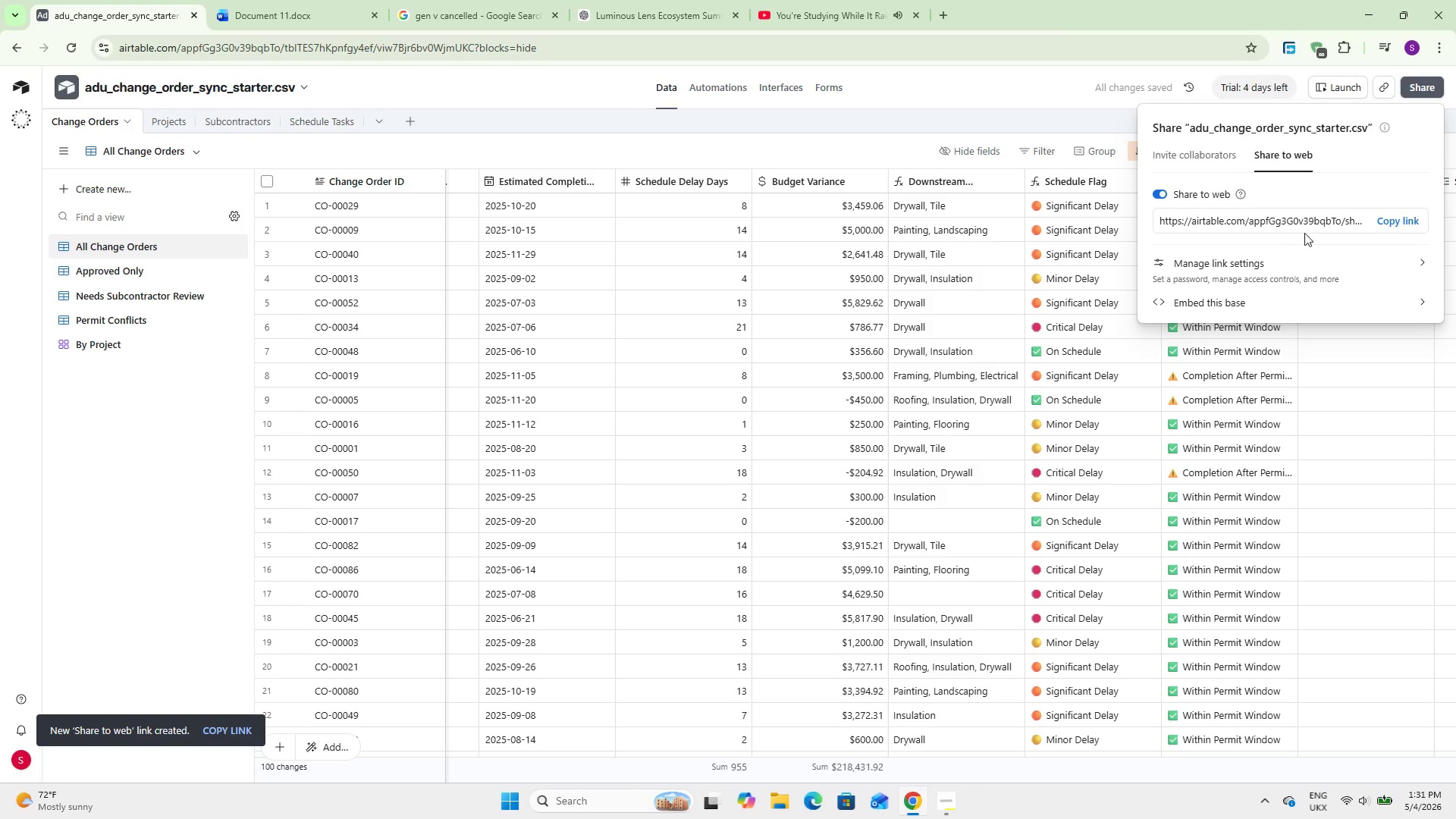 
left_click([1393, 221])
 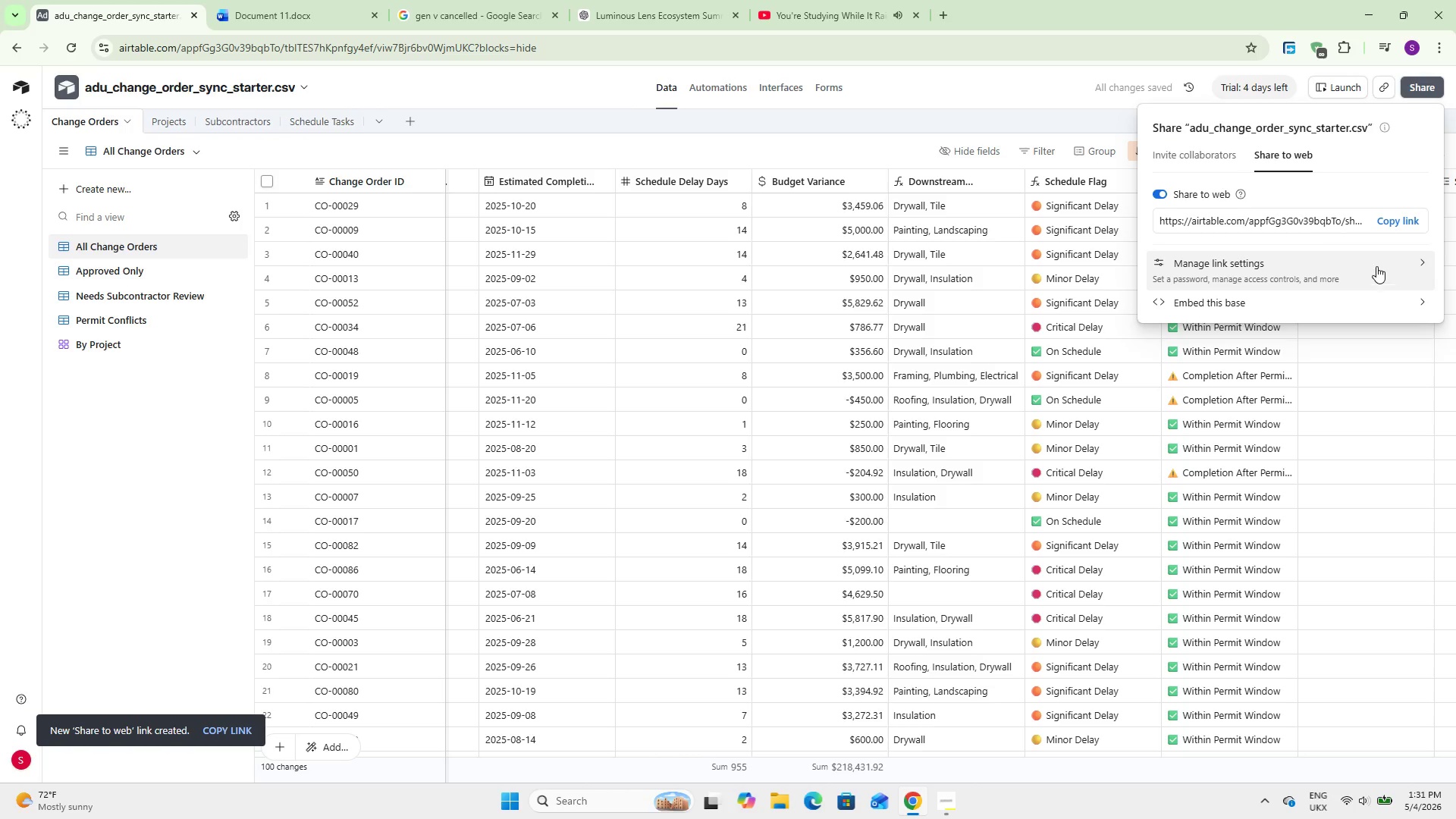 